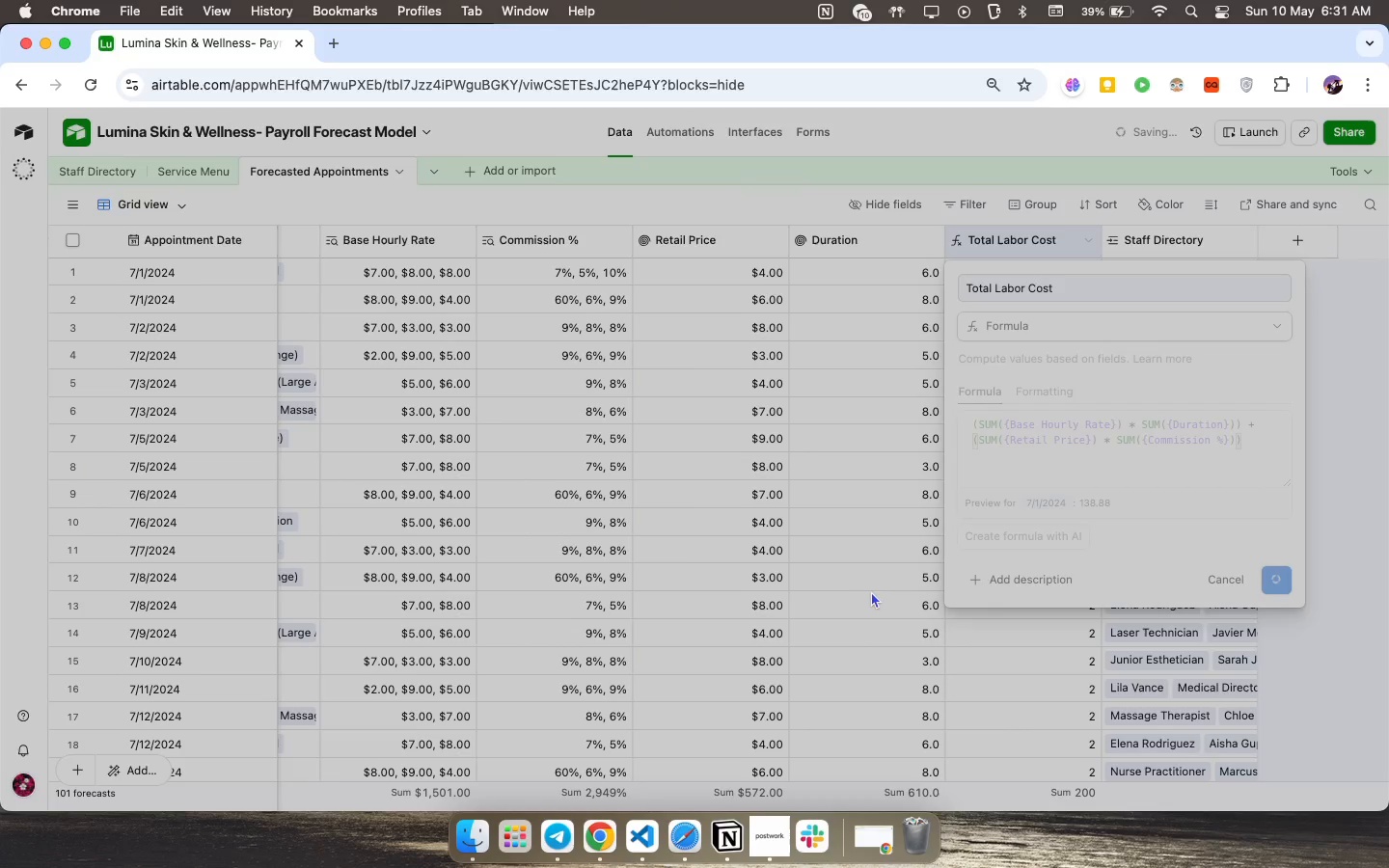 
wait(6.78)
 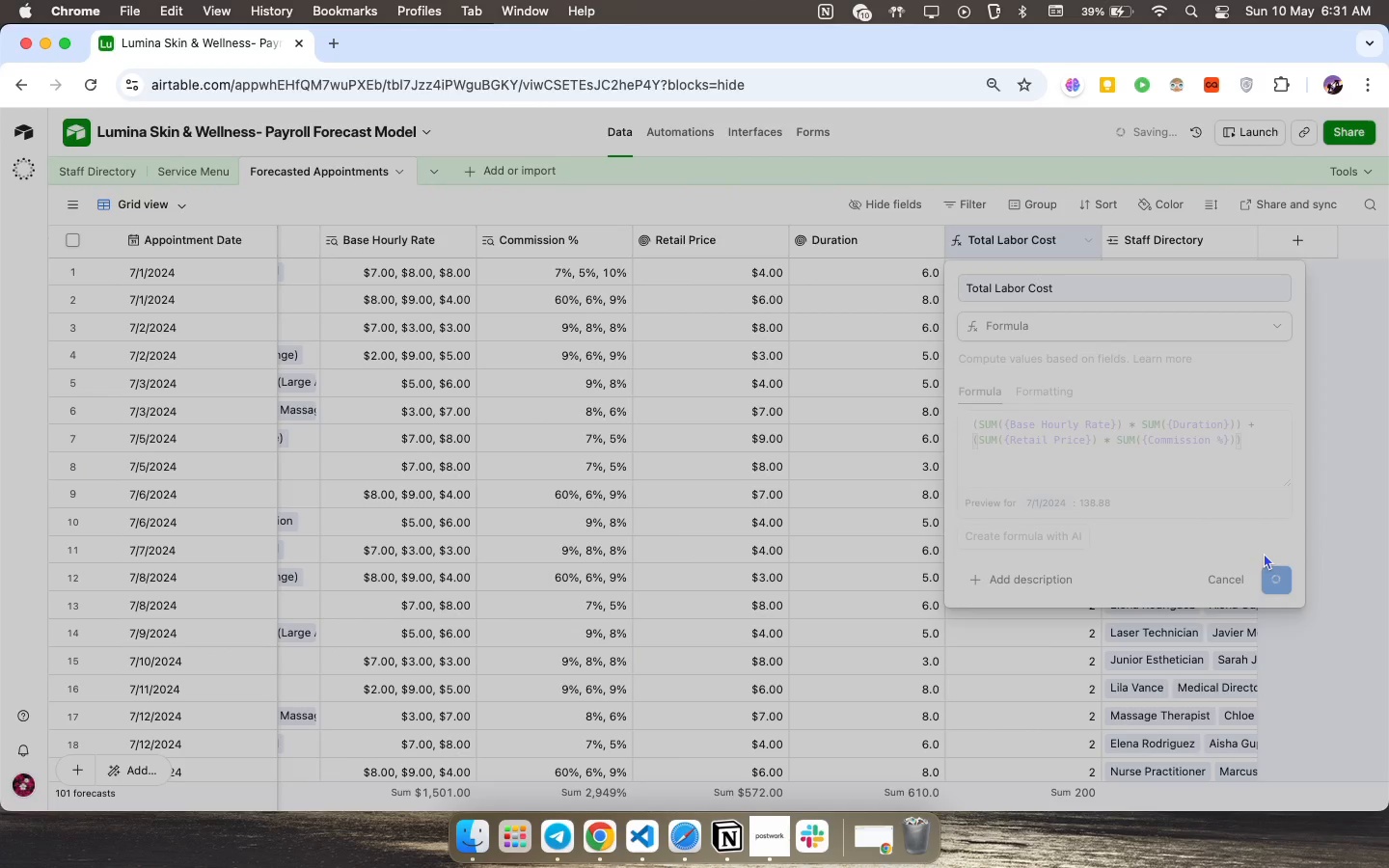 
scroll: coordinate [816, 386], scroll_direction: up, amount: 62.0
 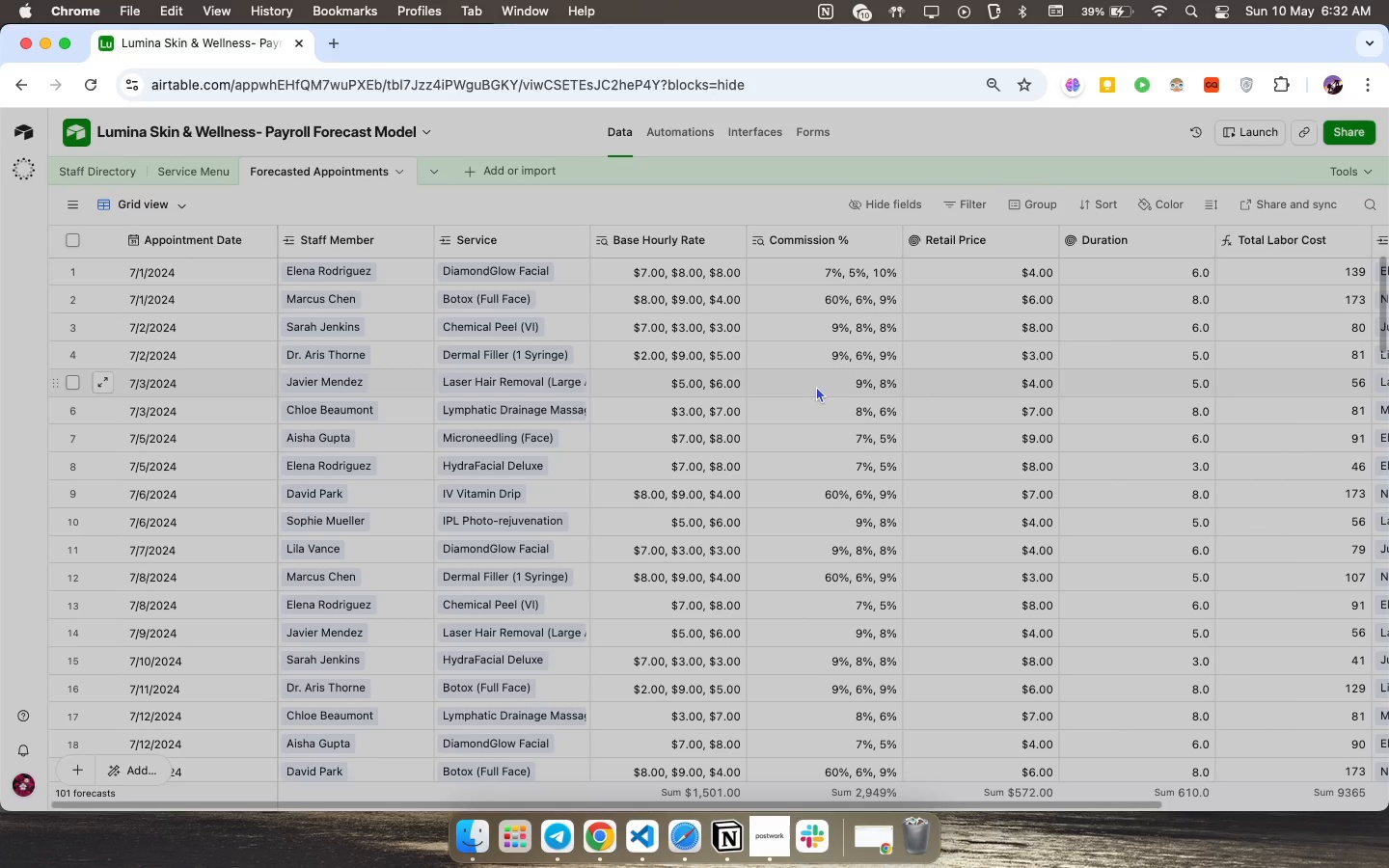 
wait(24.44)
 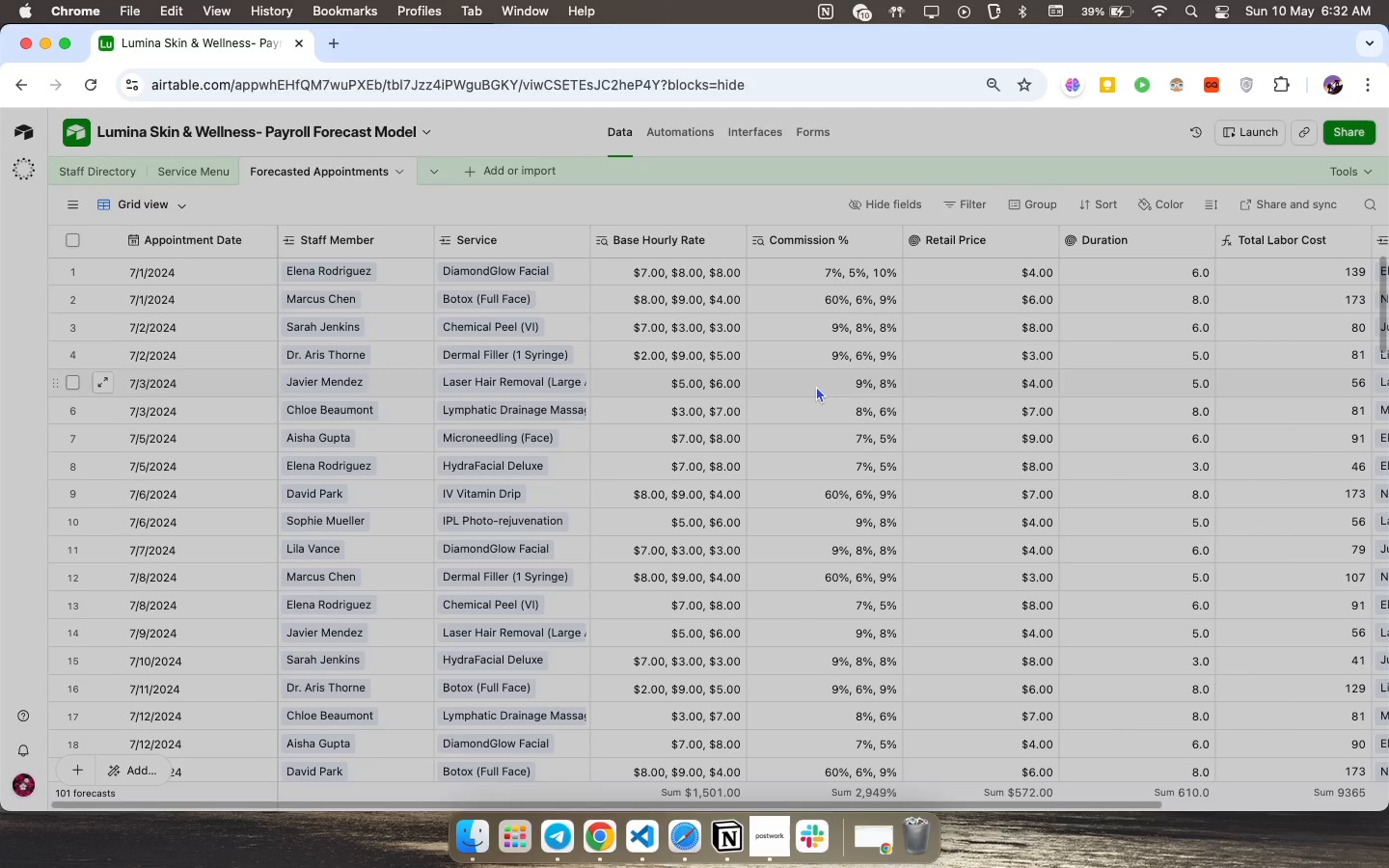 
left_click([93, 164])
 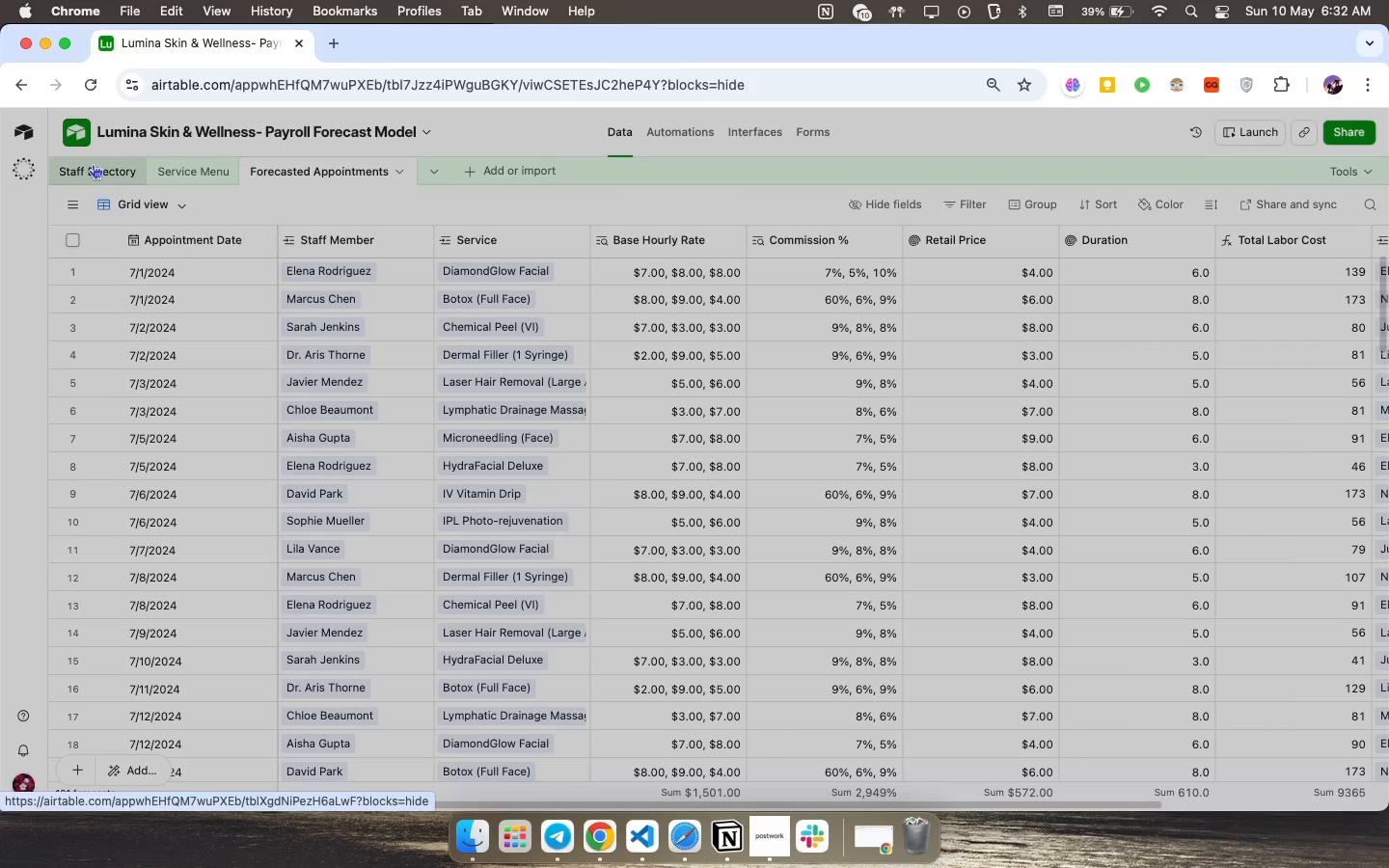 
mouse_move([109, 167])
 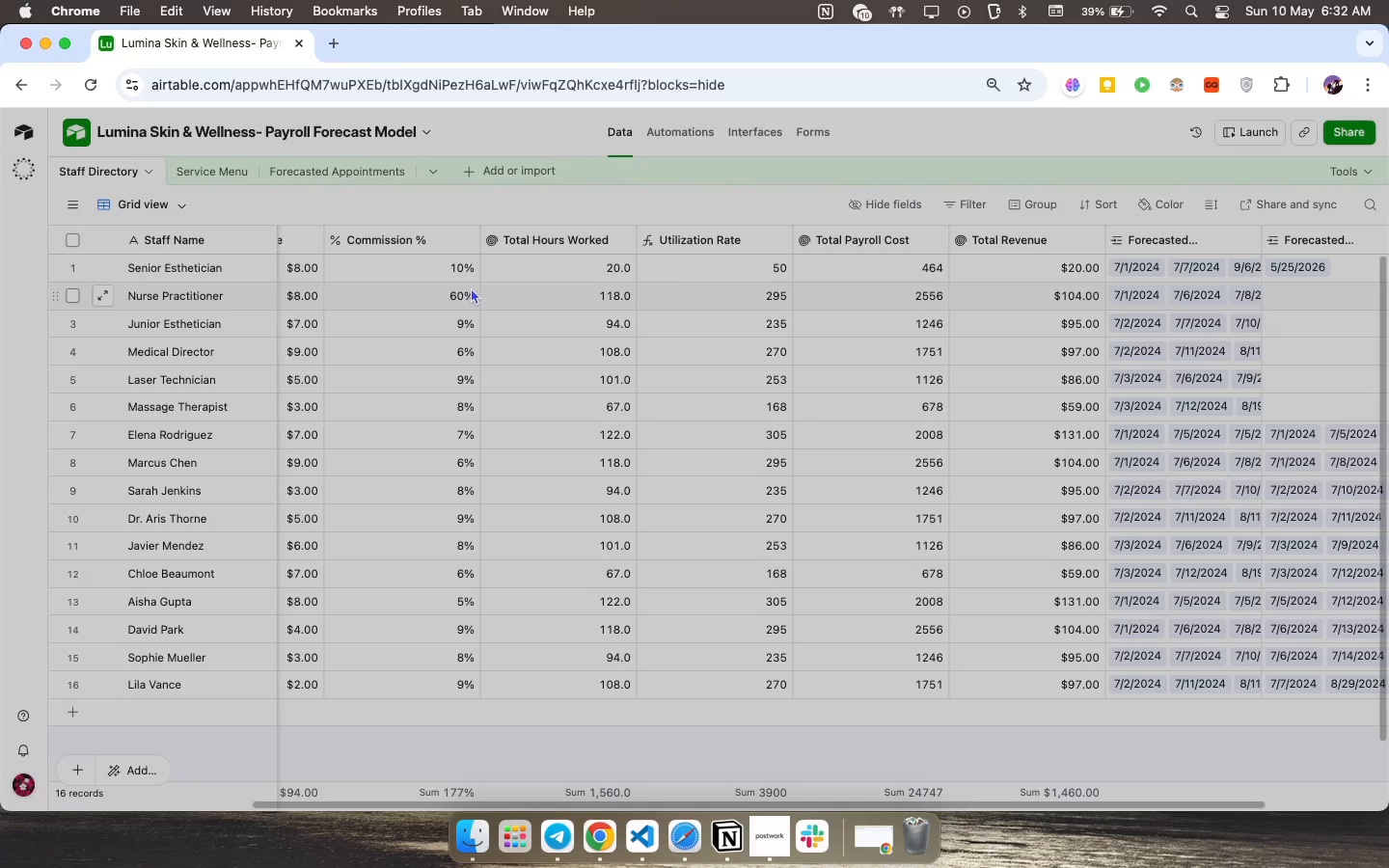 
double_click([464, 267])
 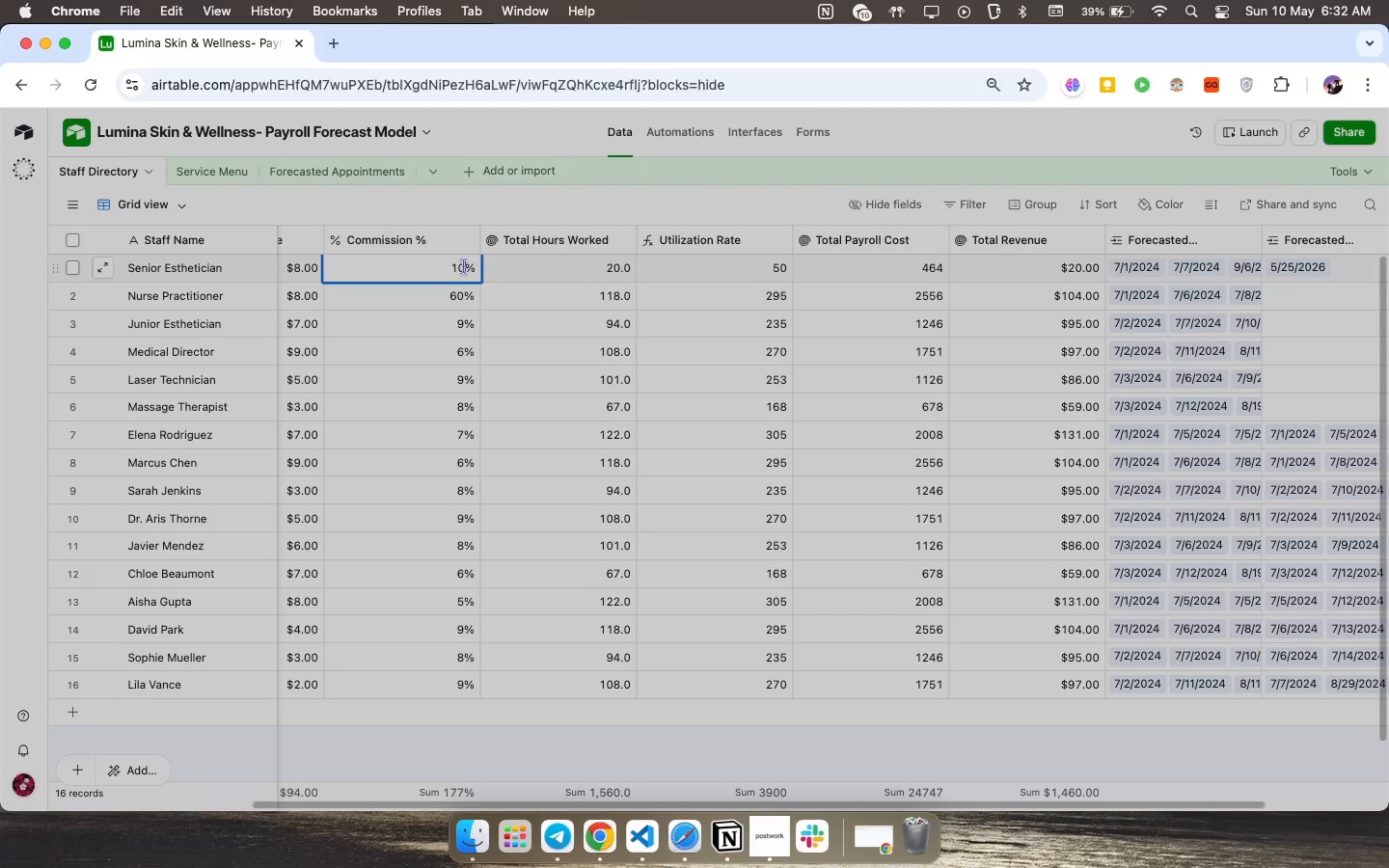 
key(0)
 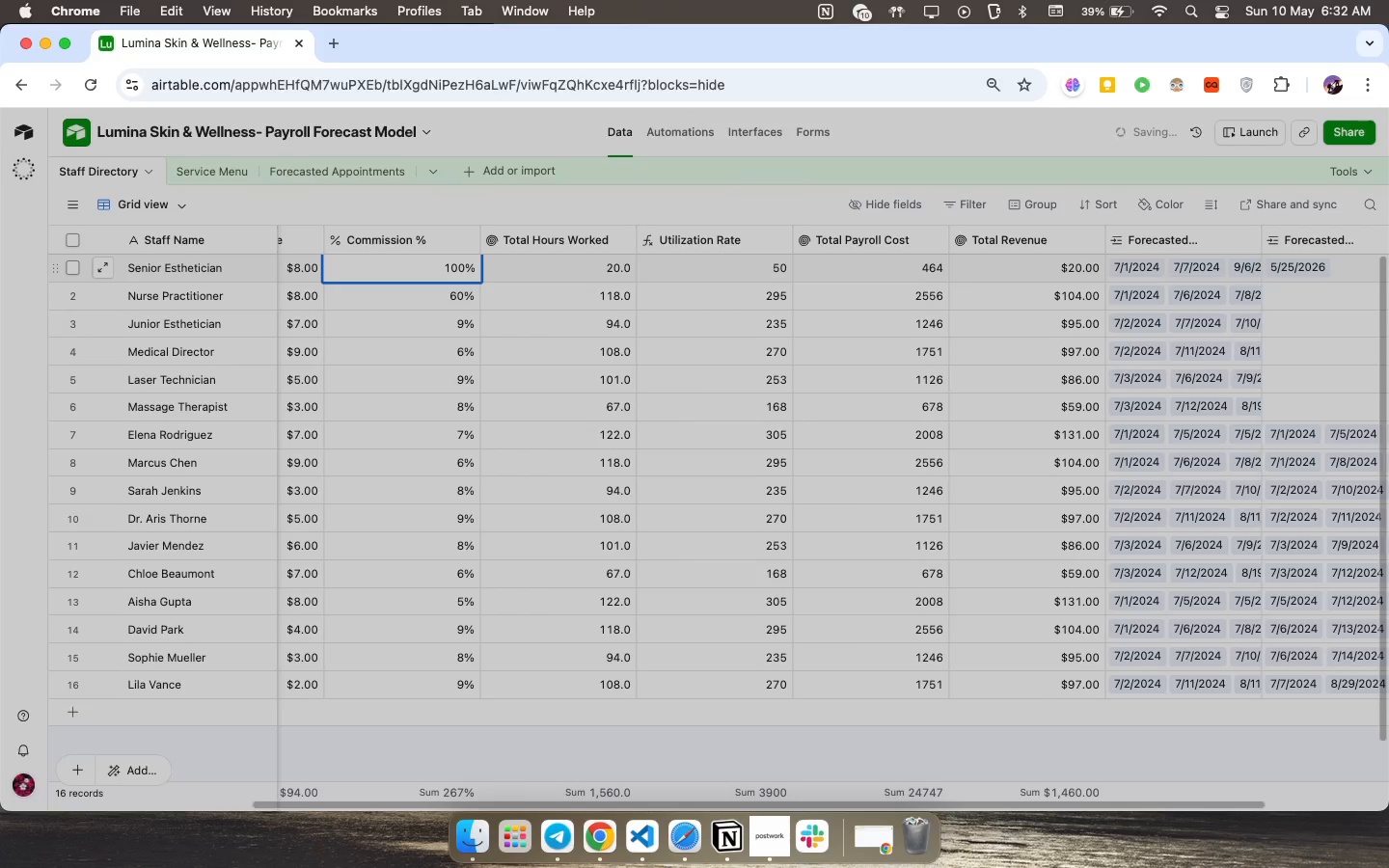 
key(Enter)
 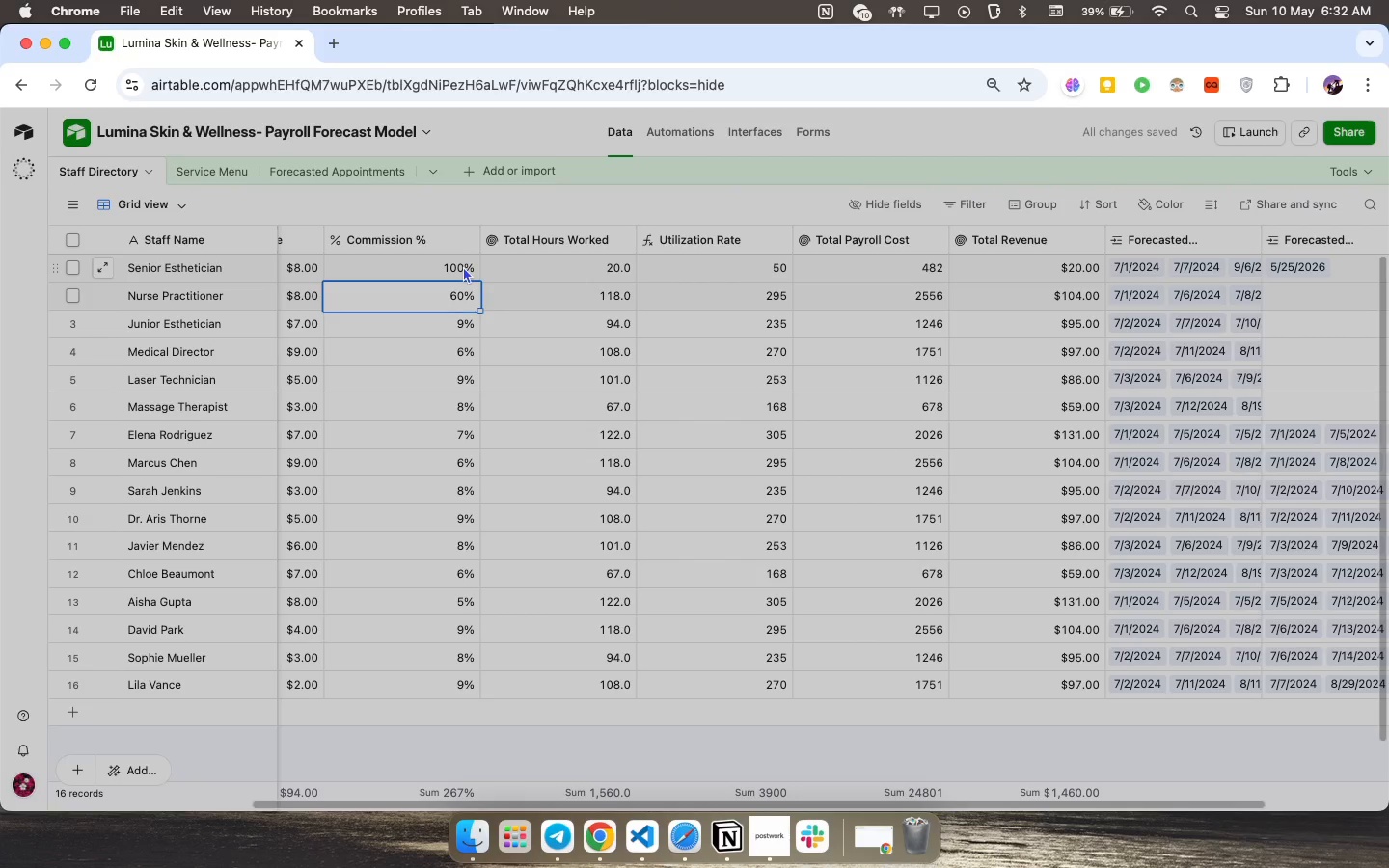 
key(Meta+Z)
 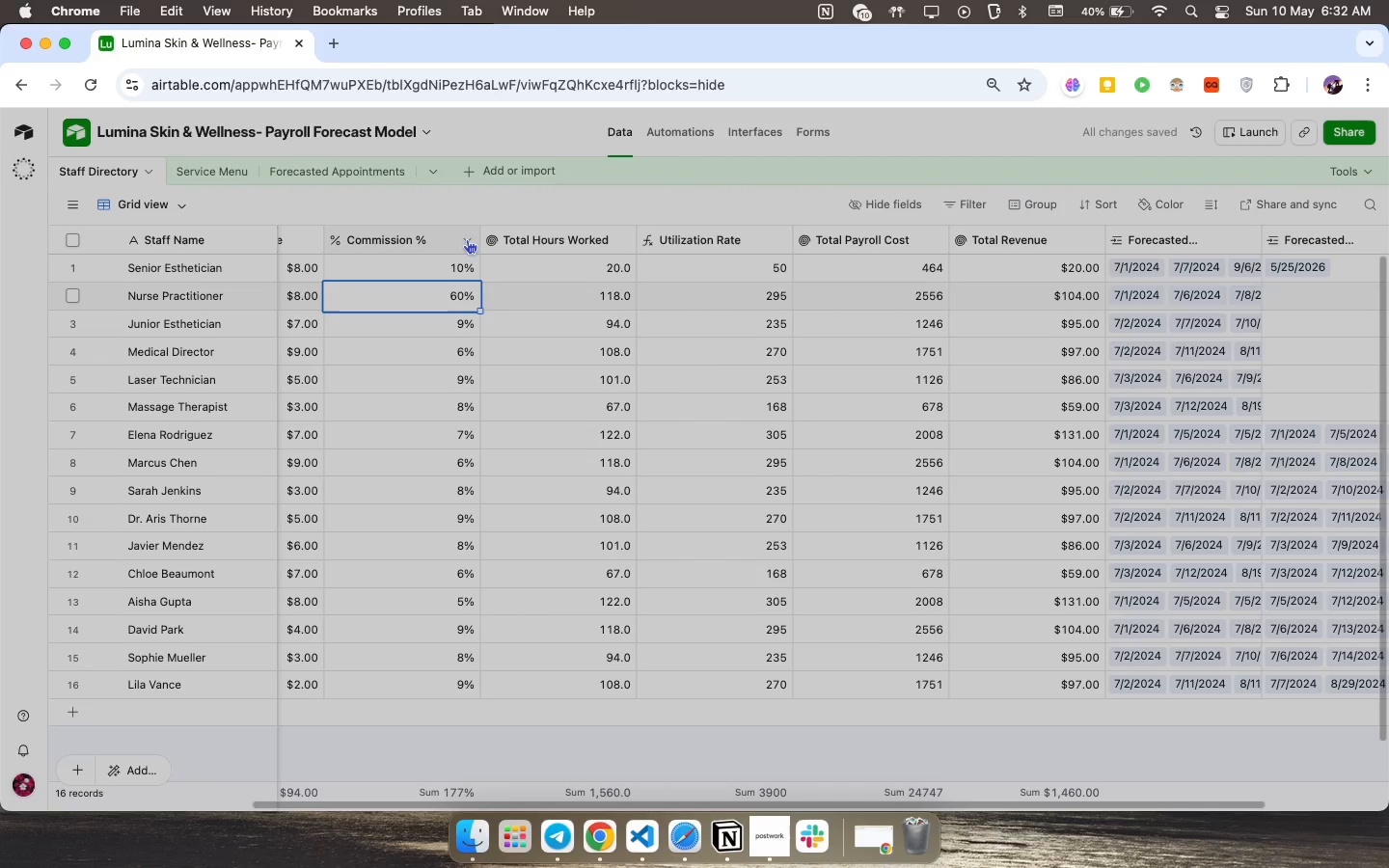 
wait(5.64)
 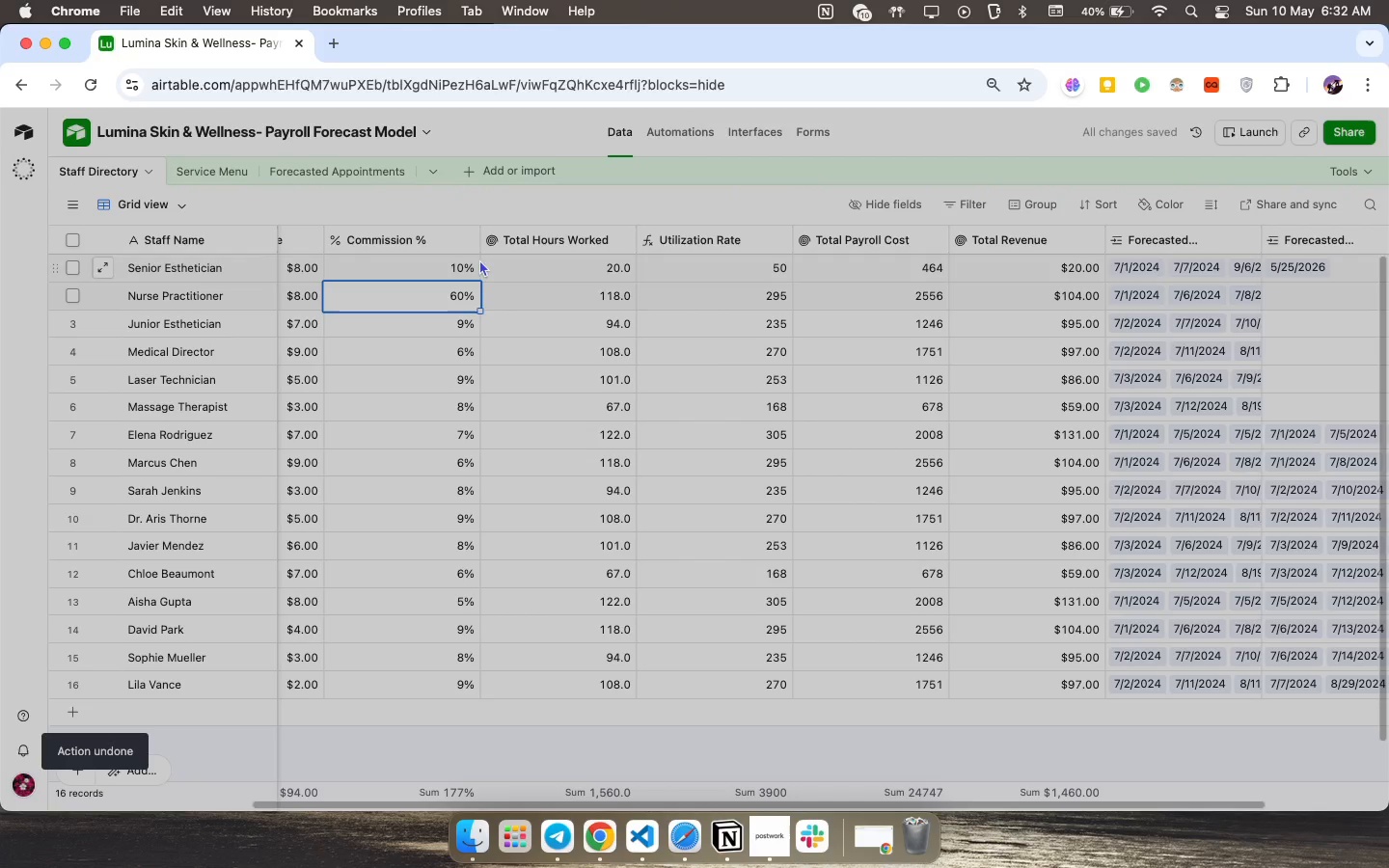 
left_click([320, 171])
 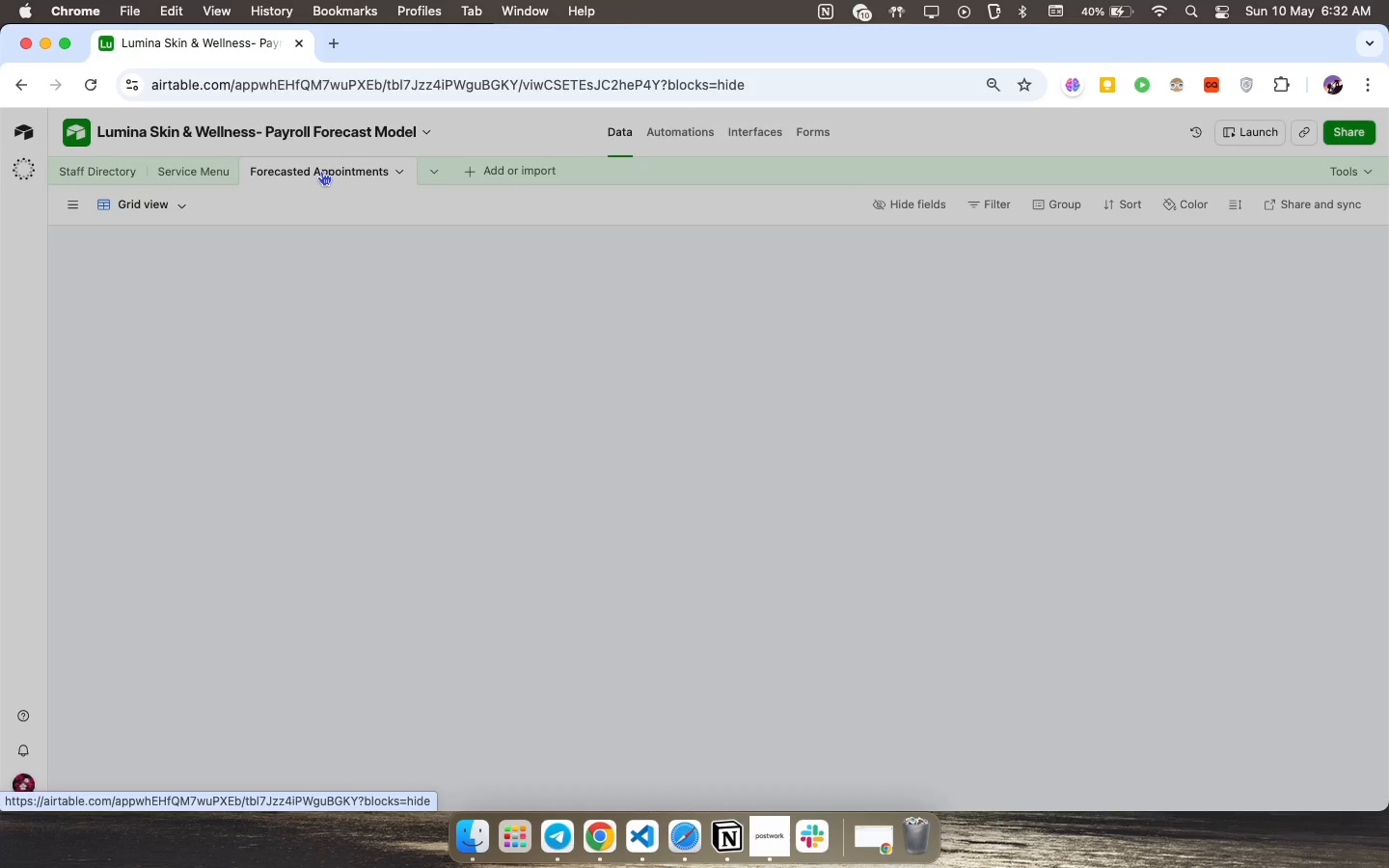 
scroll: coordinate [319, 405], scroll_direction: down, amount: 110.0
 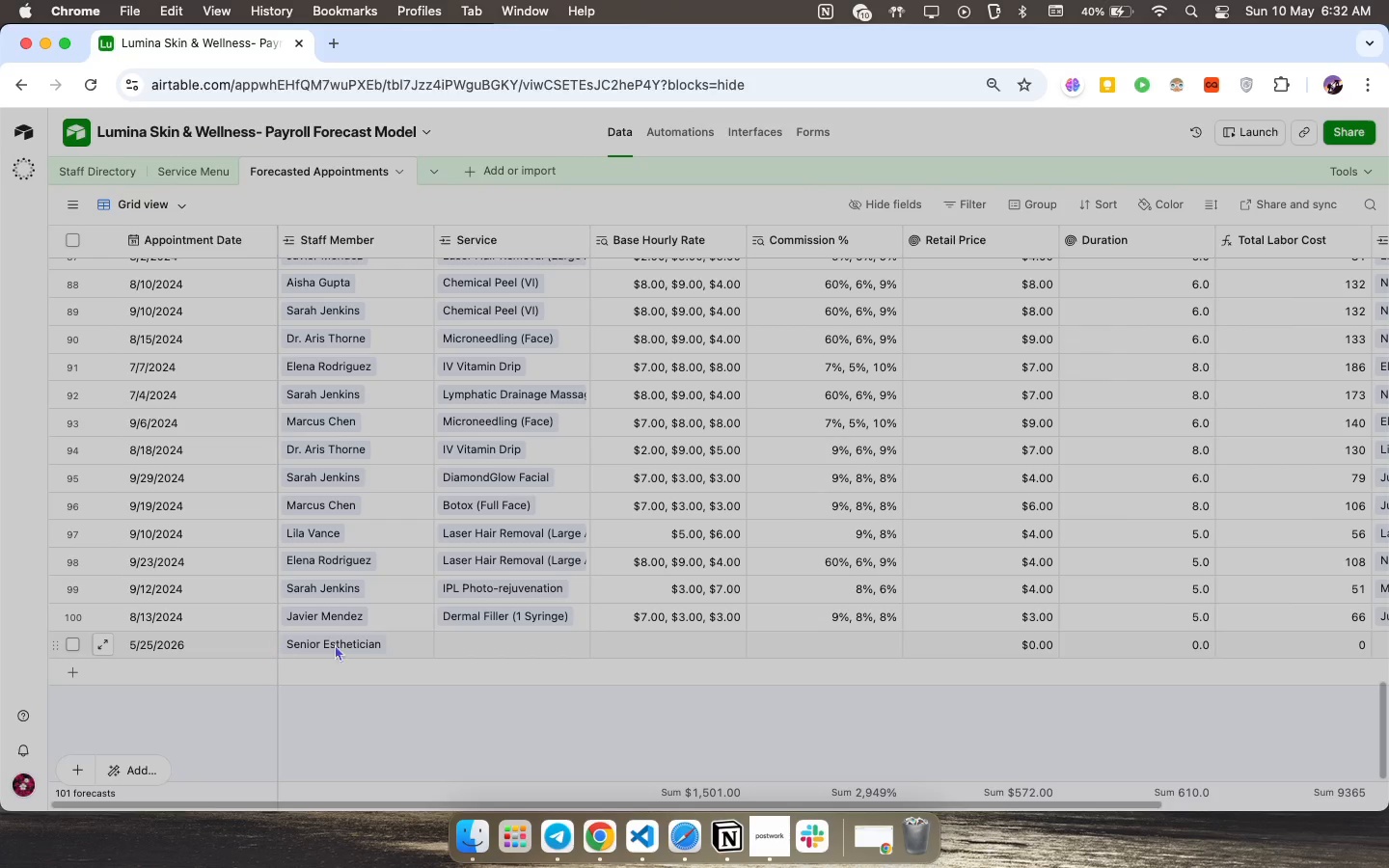 
left_click([447, 643])
 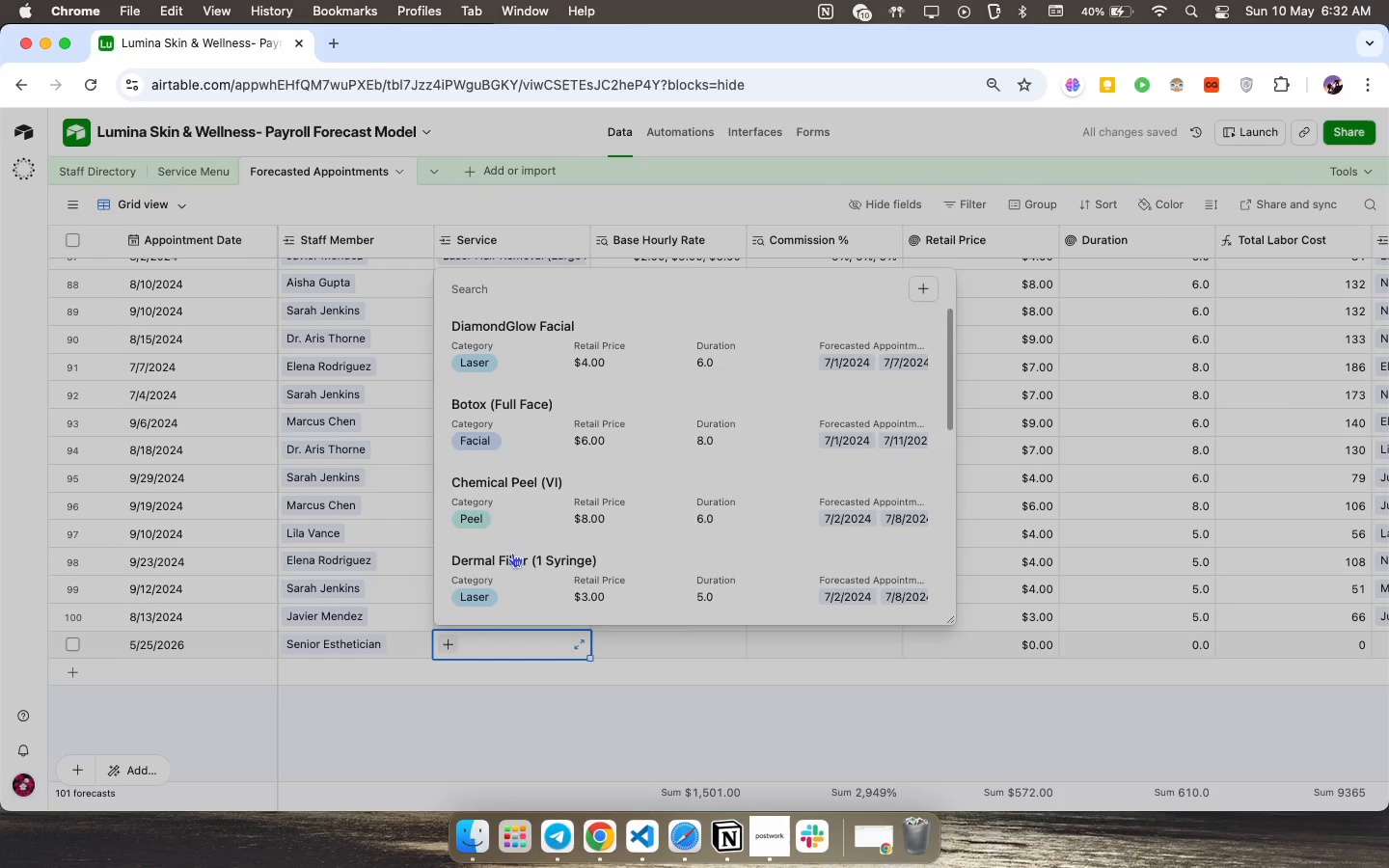 
left_click([511, 525])
 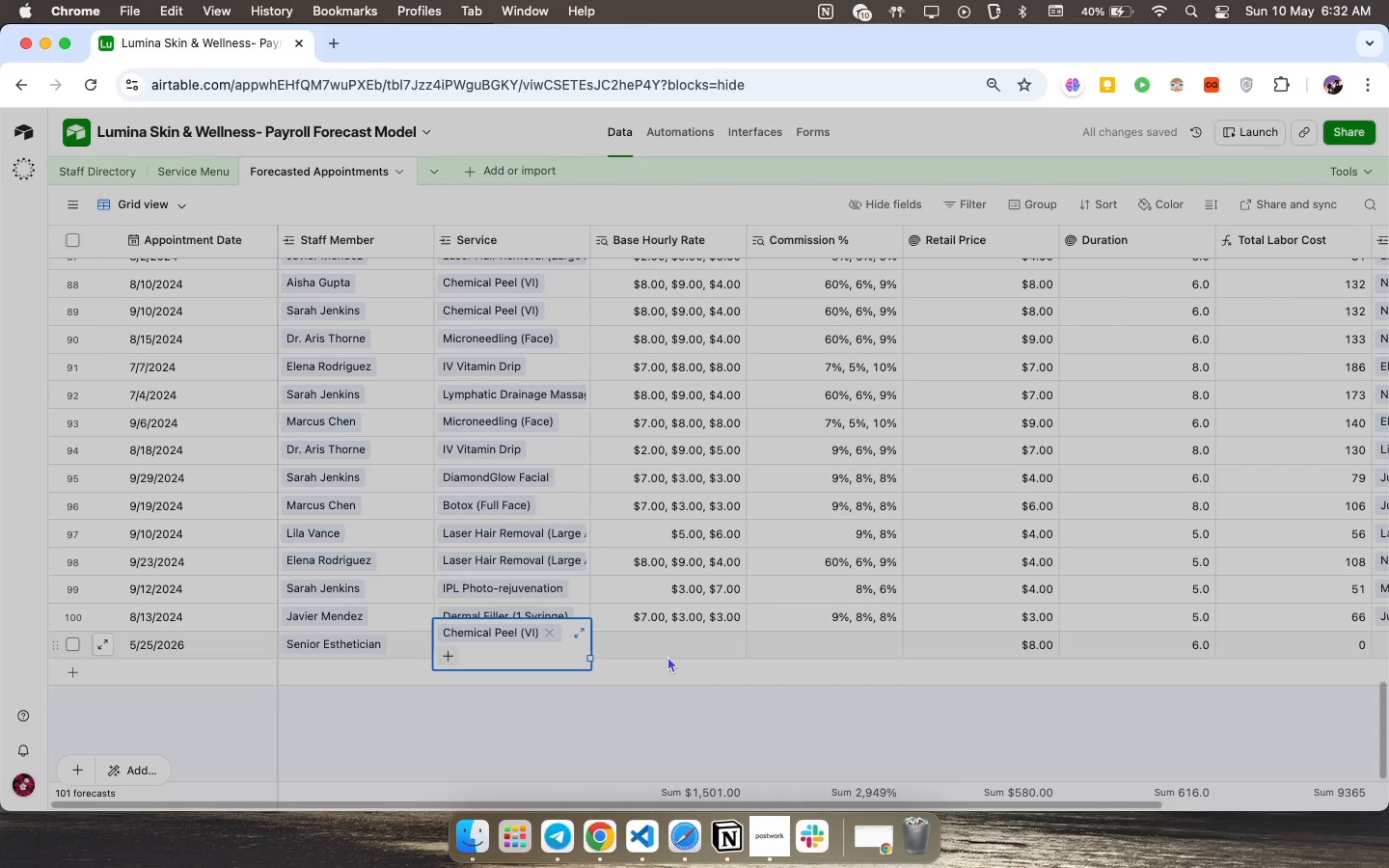 
left_click([631, 646])
 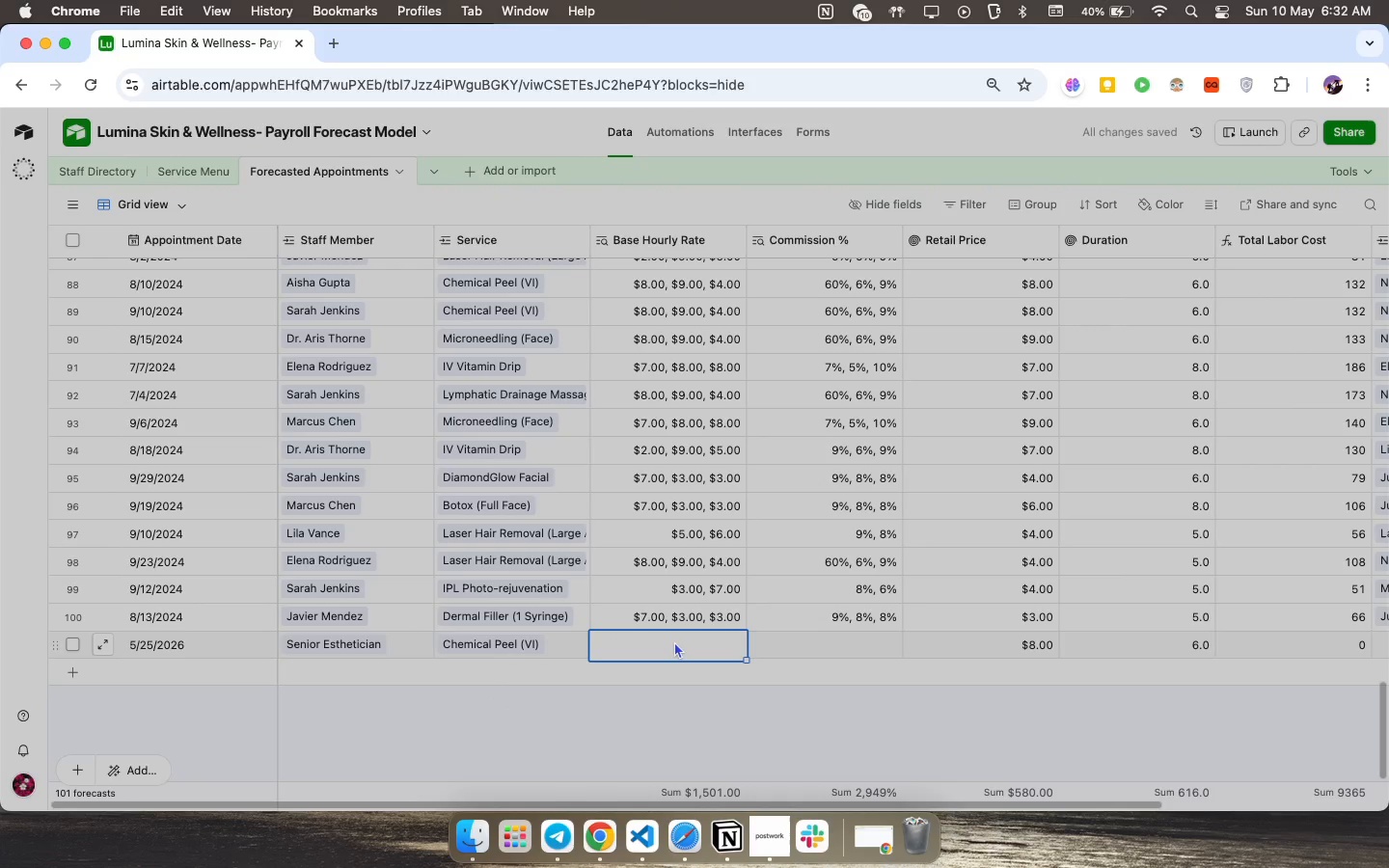 
left_click([674, 641])
 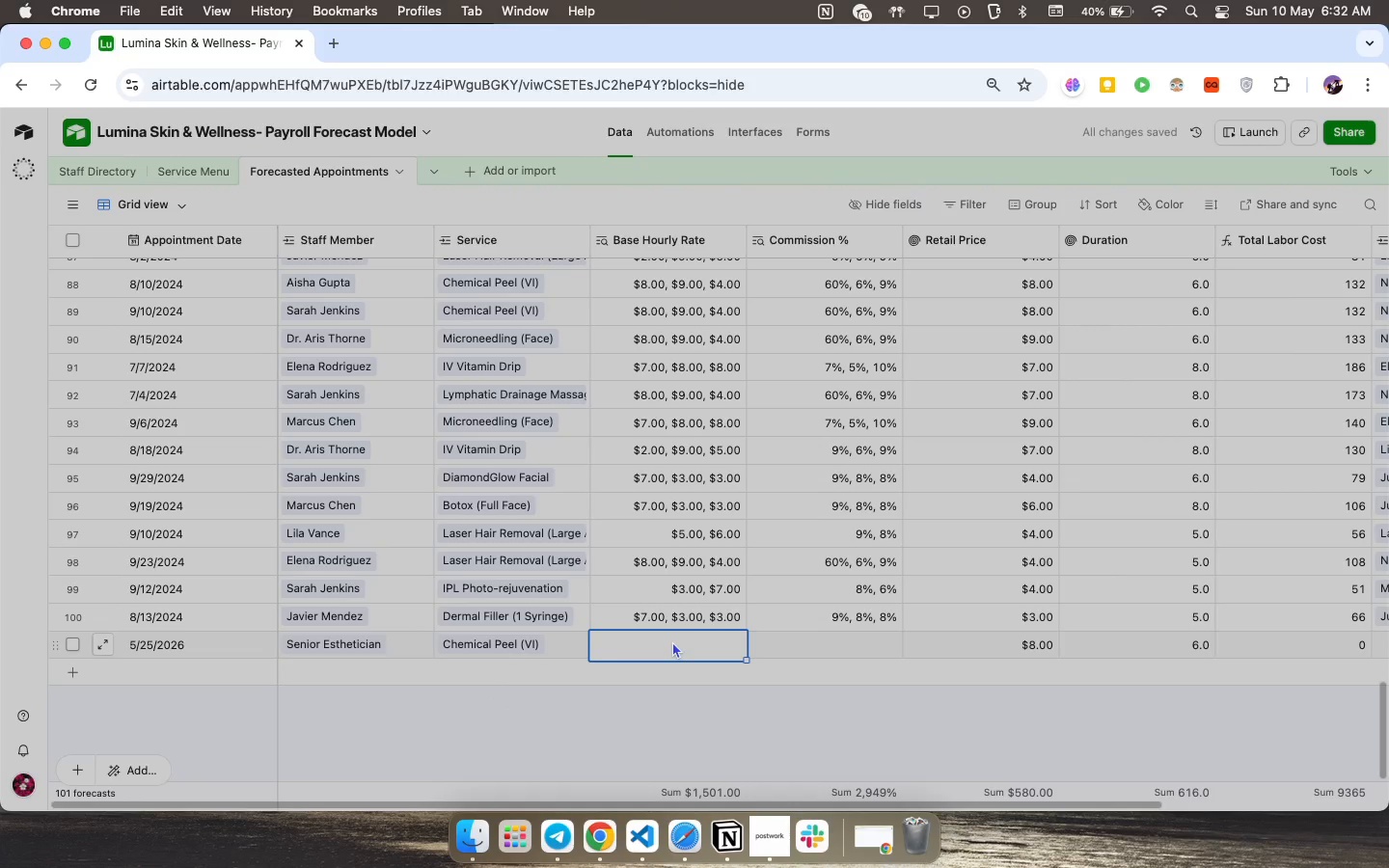 
left_click([672, 641])
 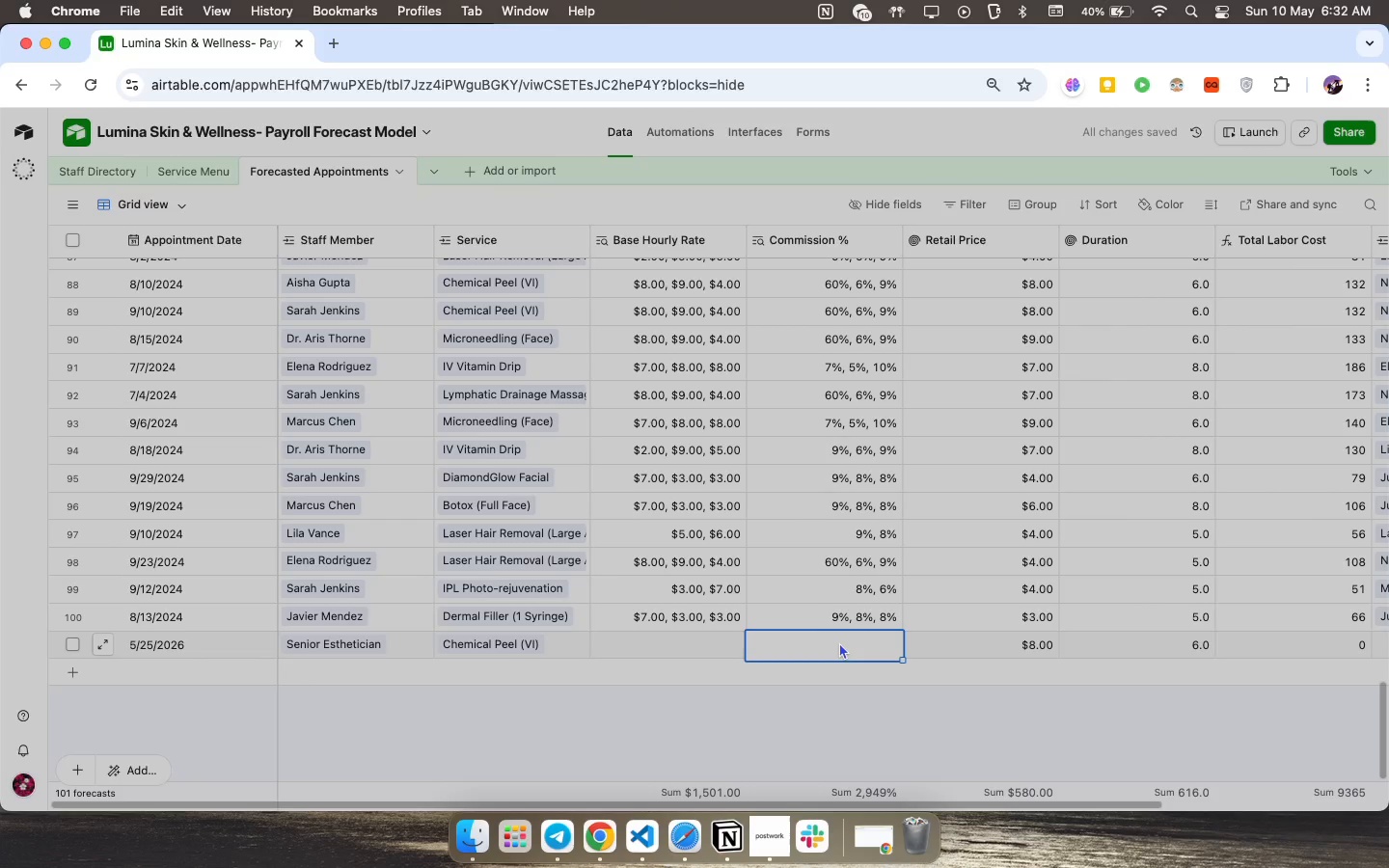 
left_click([839, 642])
 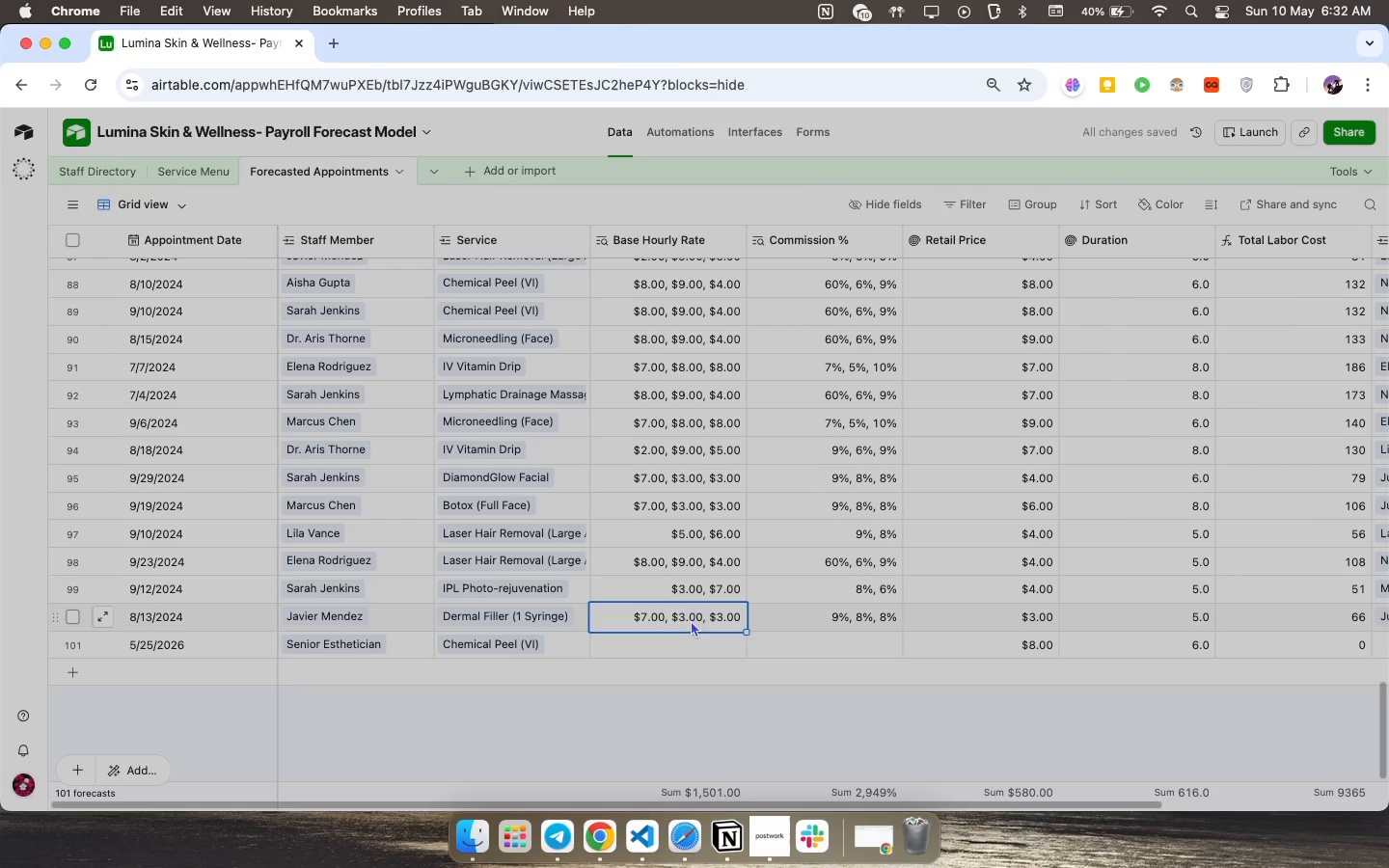 
left_click([685, 647])
 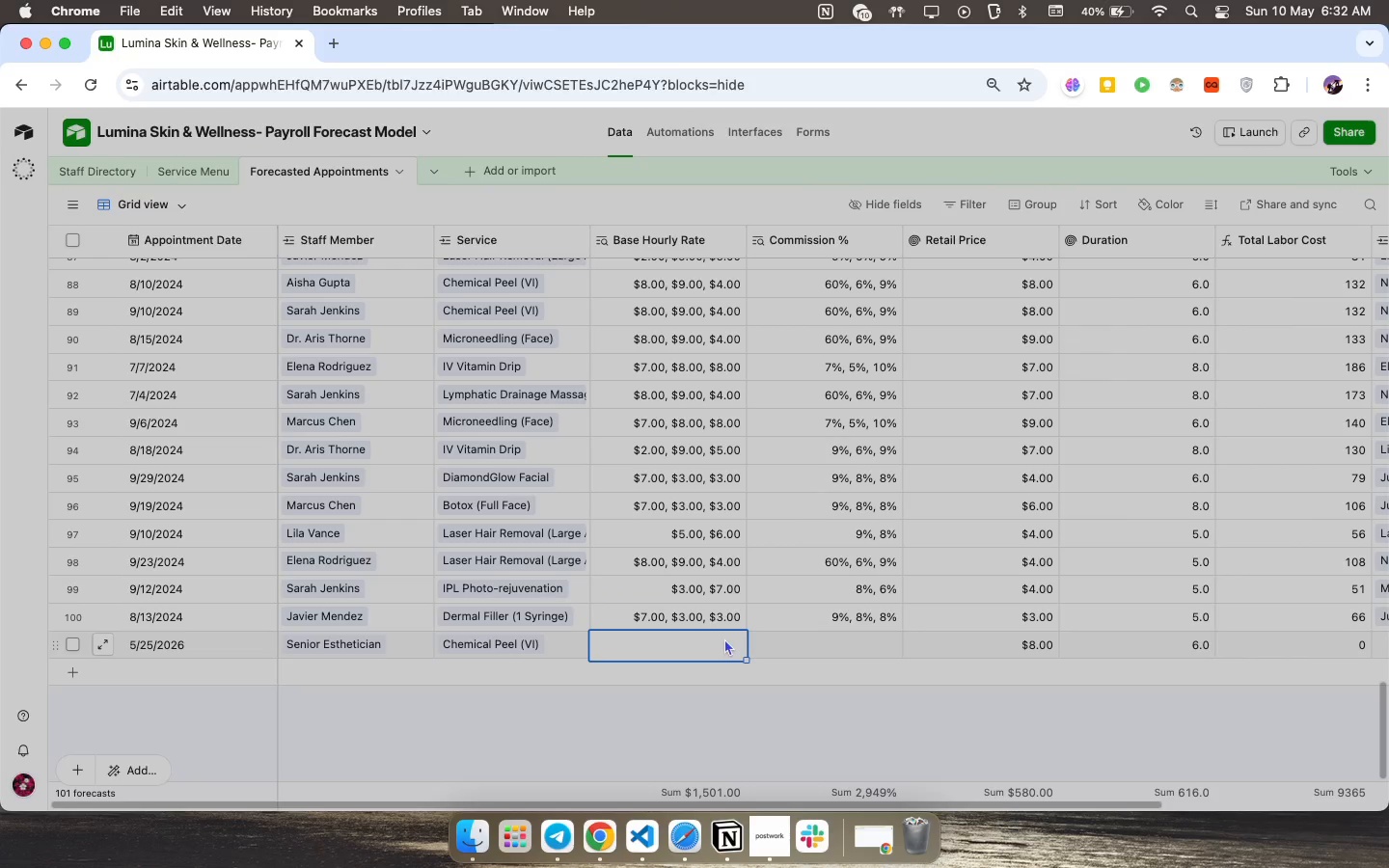 
left_click([728, 630])
 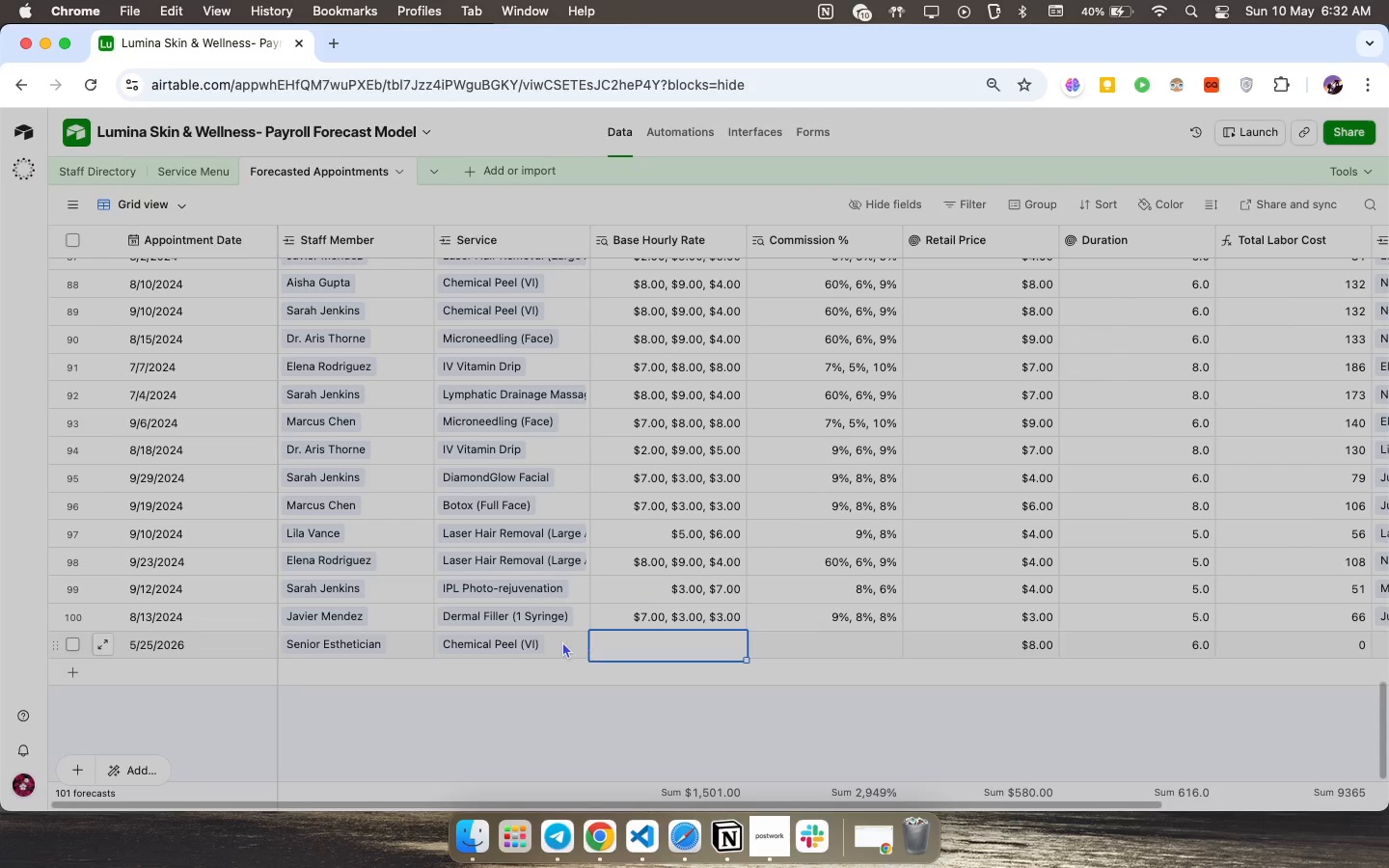 
left_click([562, 641])
 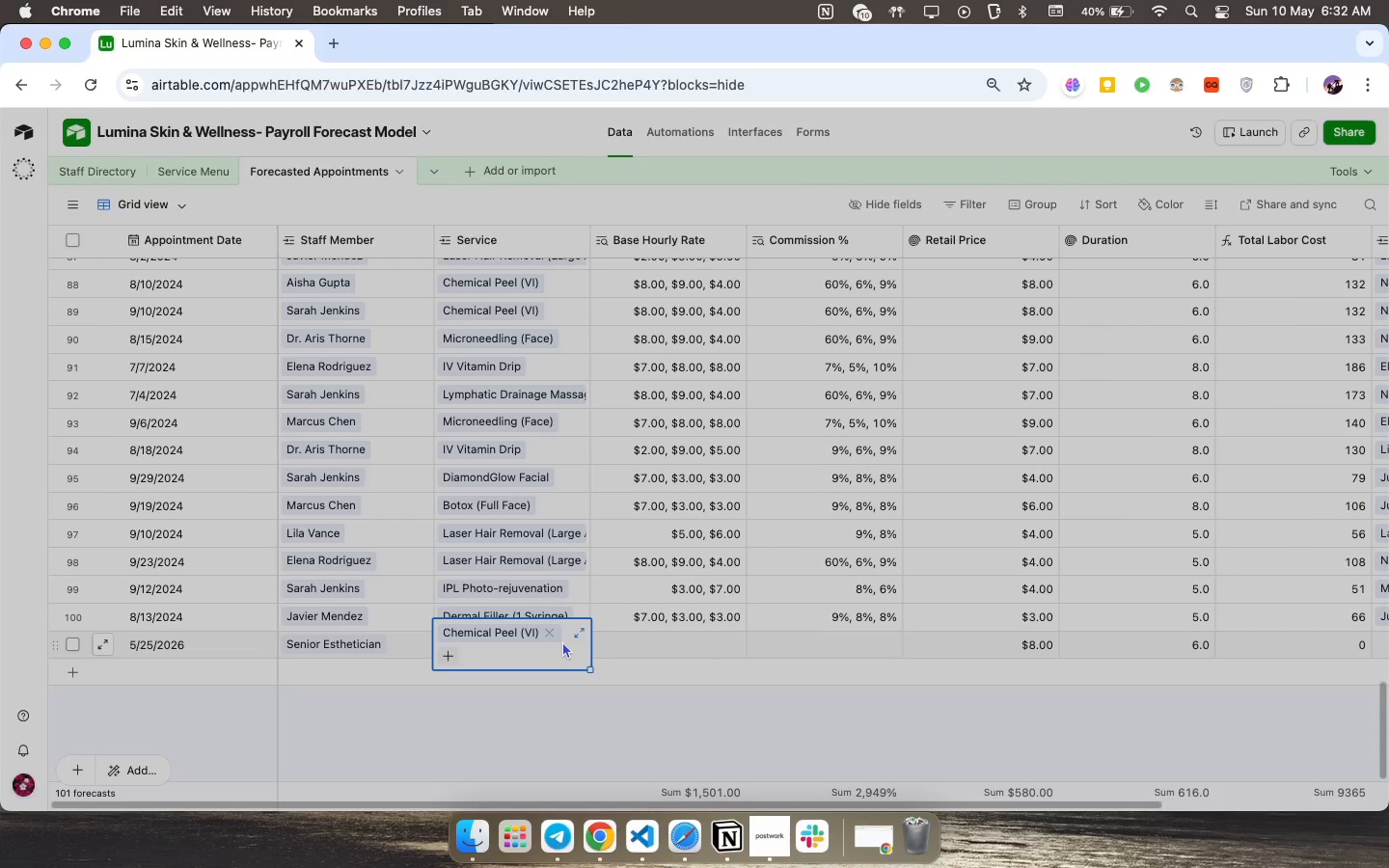 
double_click([562, 641])
 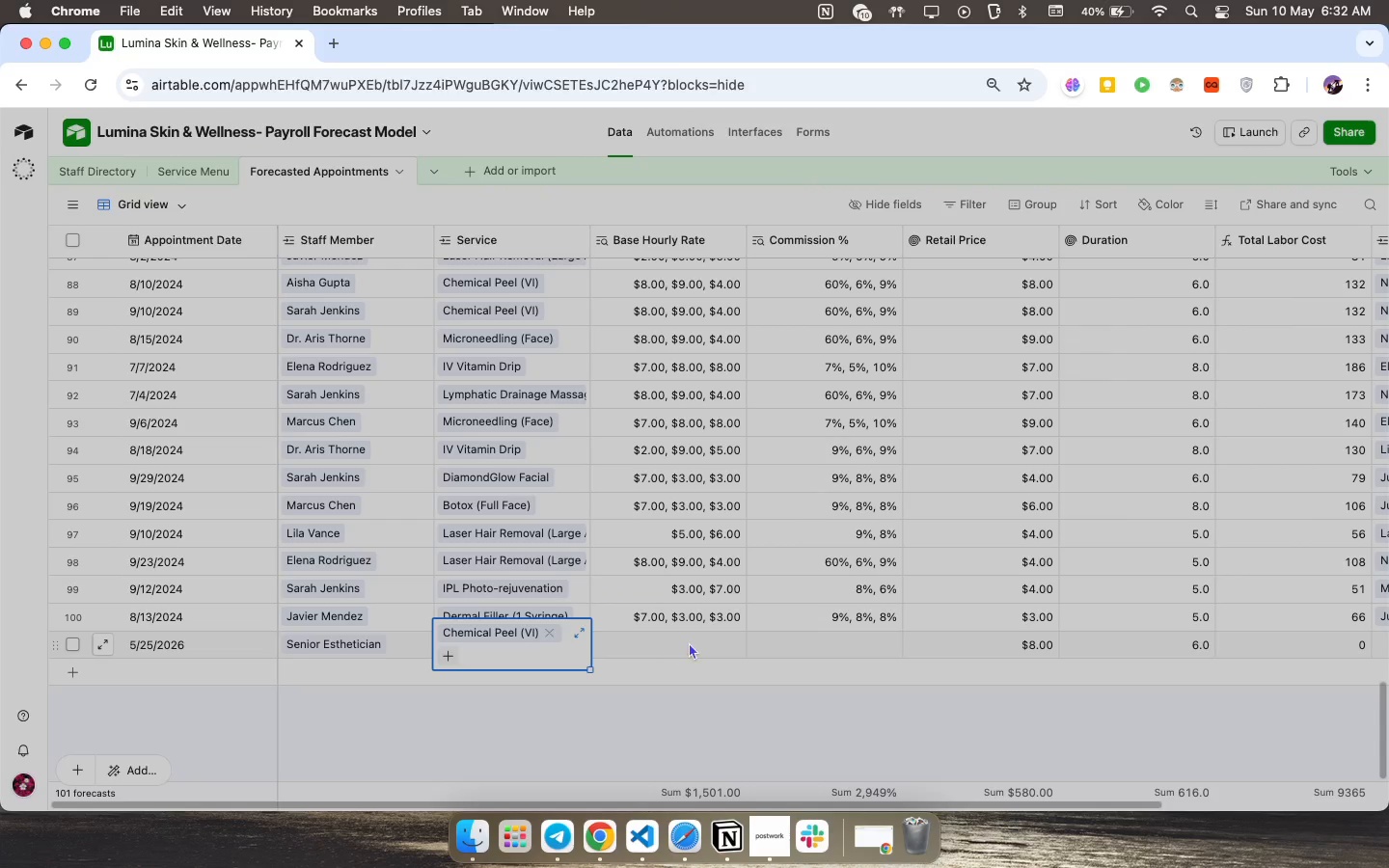 
left_click([689, 642])
 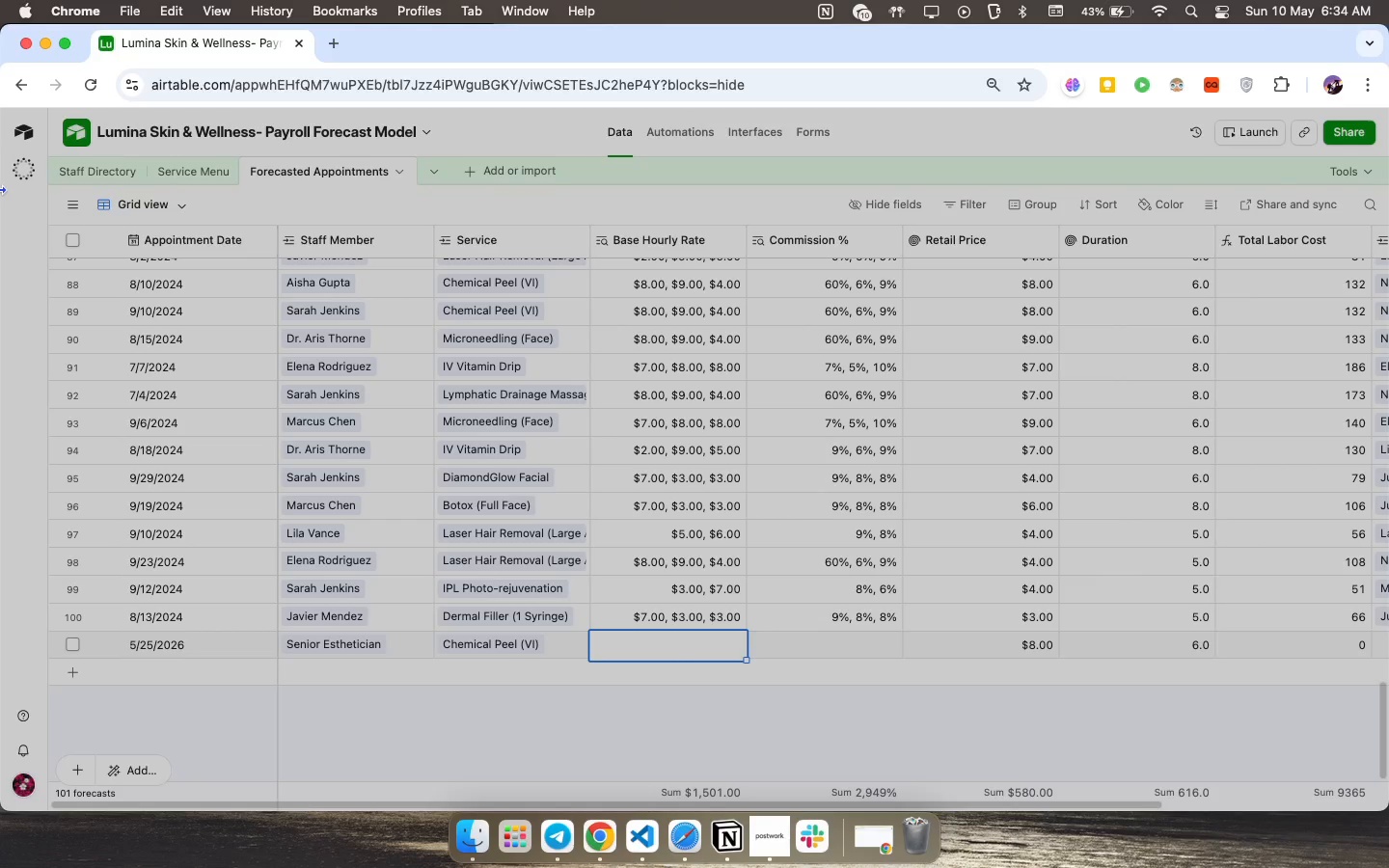 
wait(108.52)
 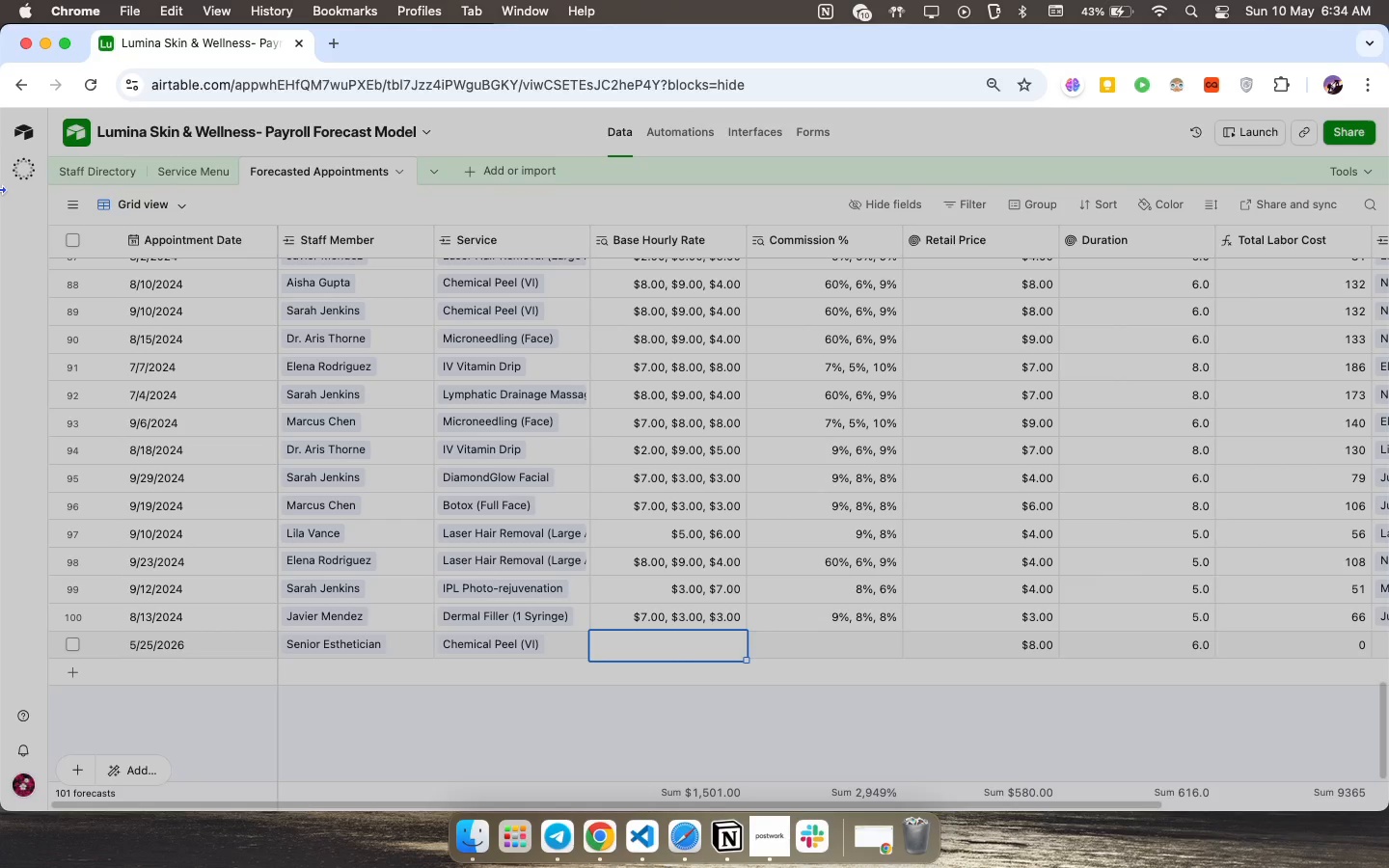 
scroll: coordinate [13, 408], scroll_direction: down, amount: 1.0
 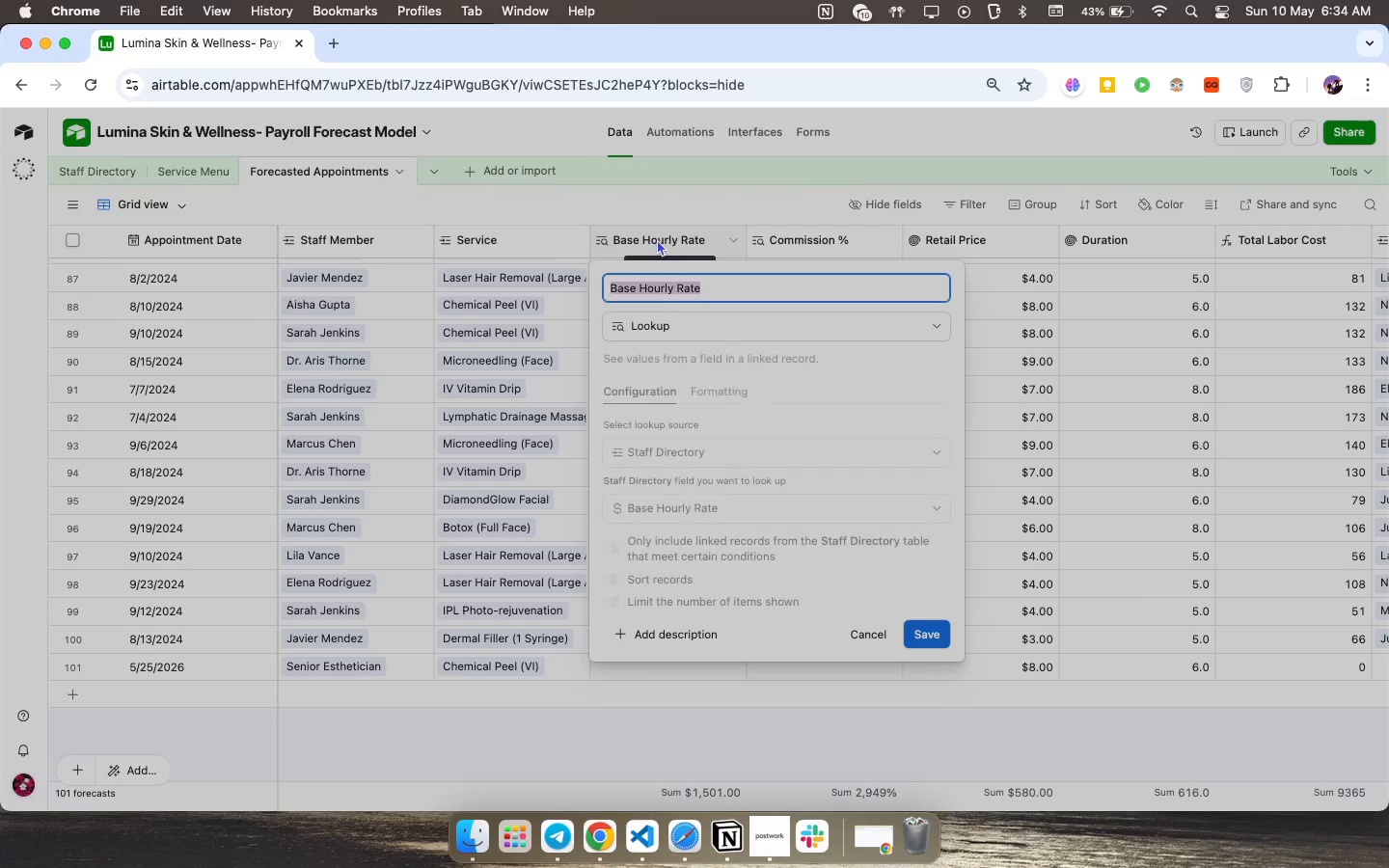 
double_click([663, 233])
 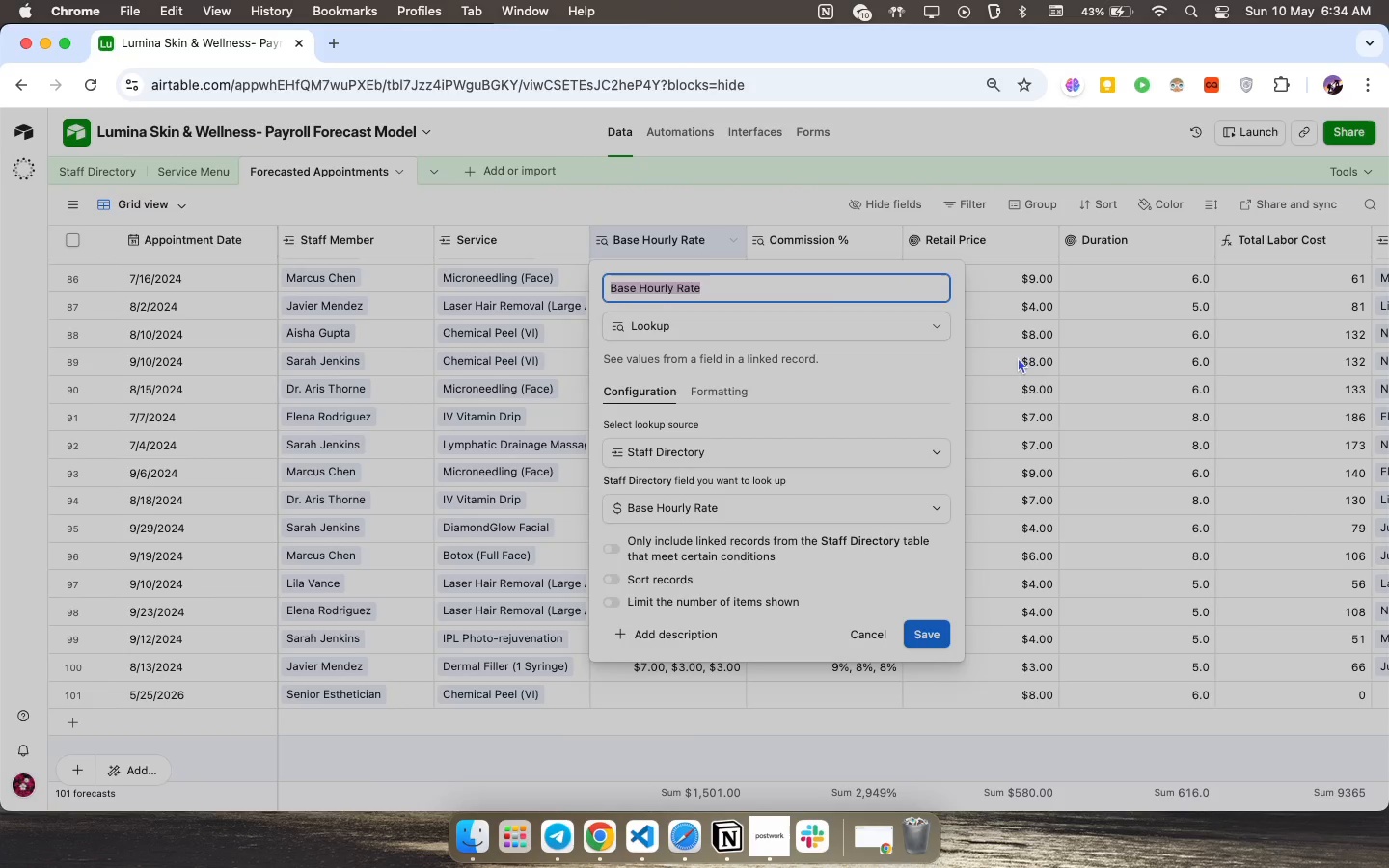 
scroll: coordinate [593, 674], scroll_direction: down, amount: 3.0
 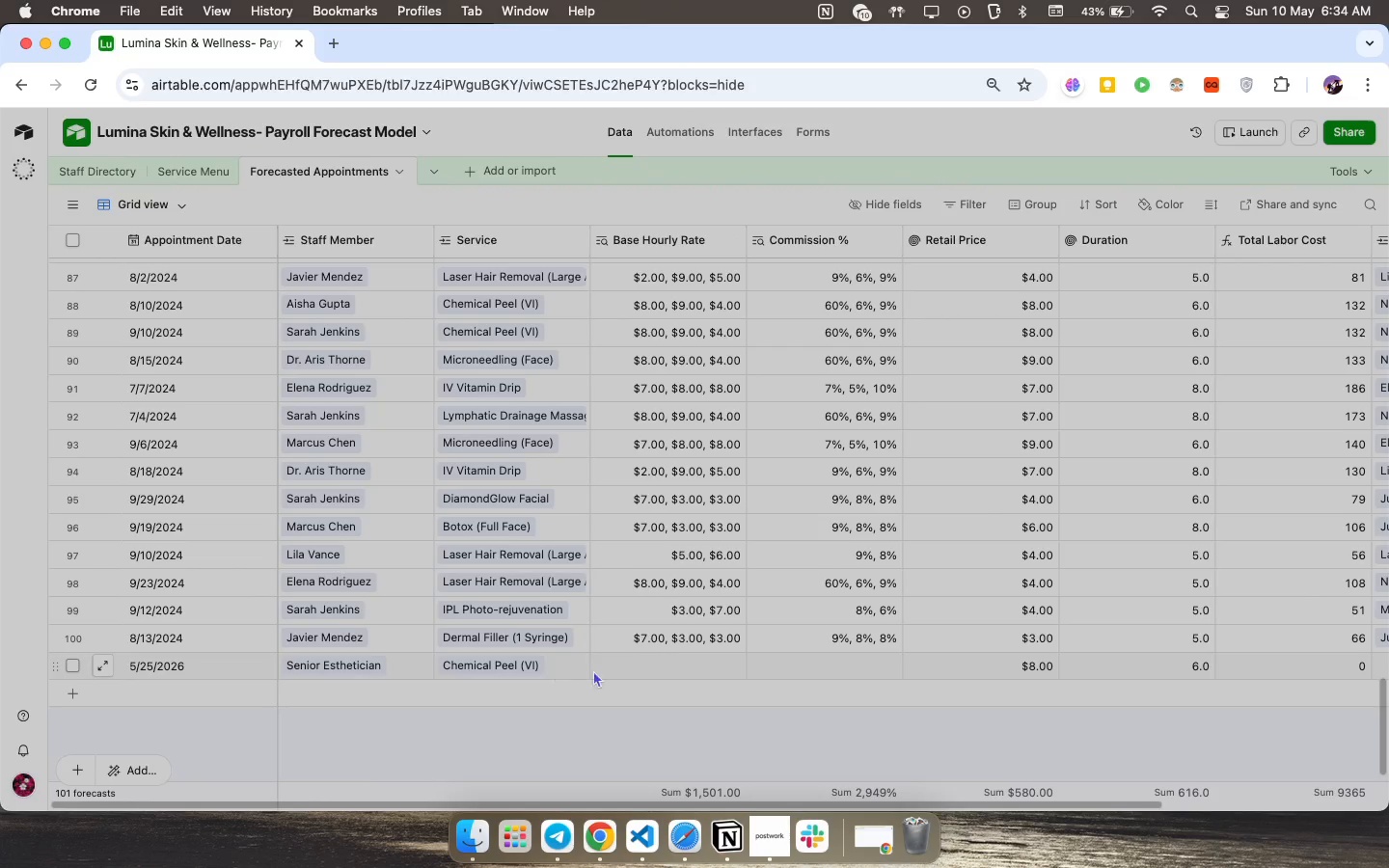 
left_click([710, 637])
 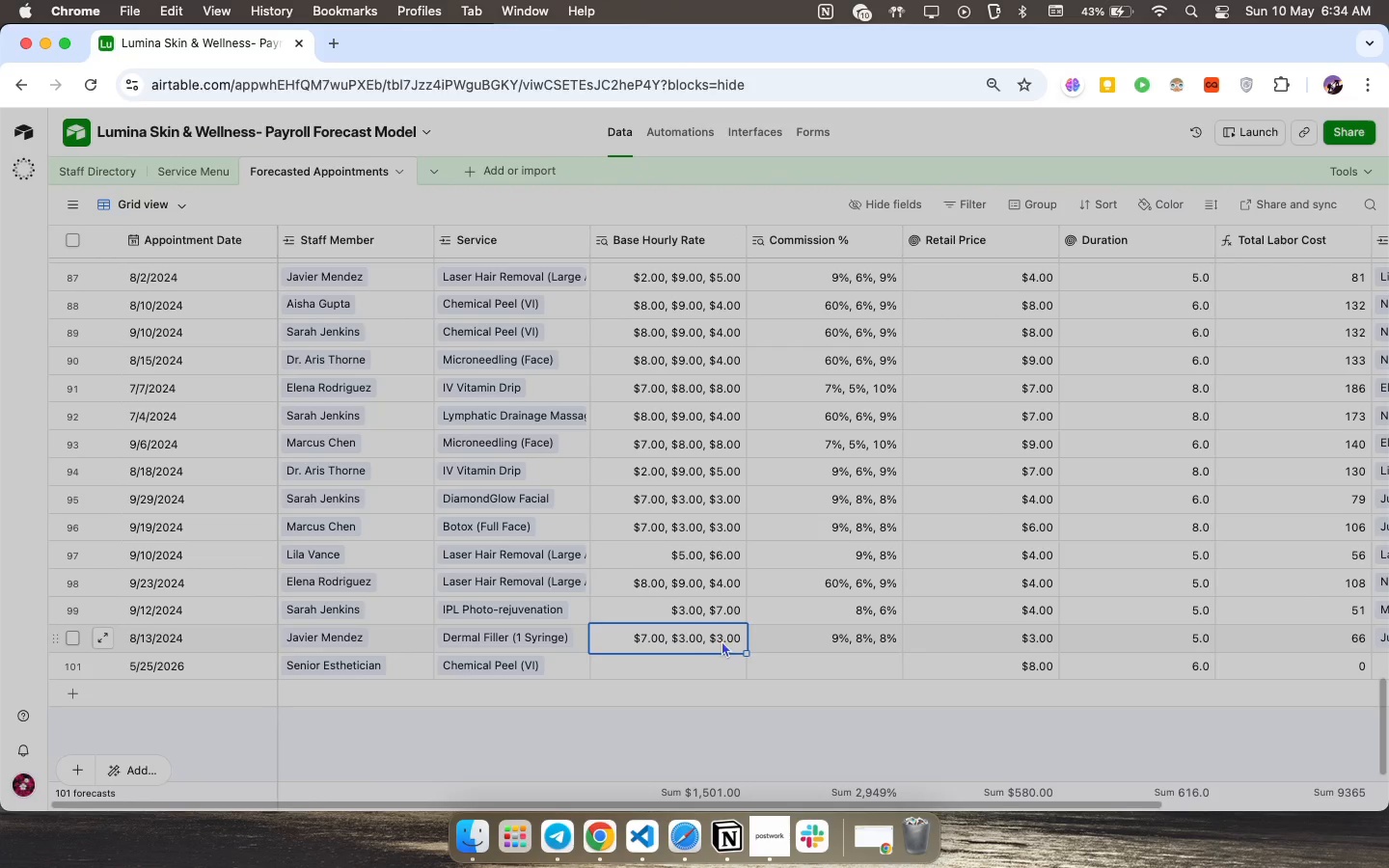 
left_click_drag(start_coordinate=[744, 650], to_coordinate=[745, 672])
 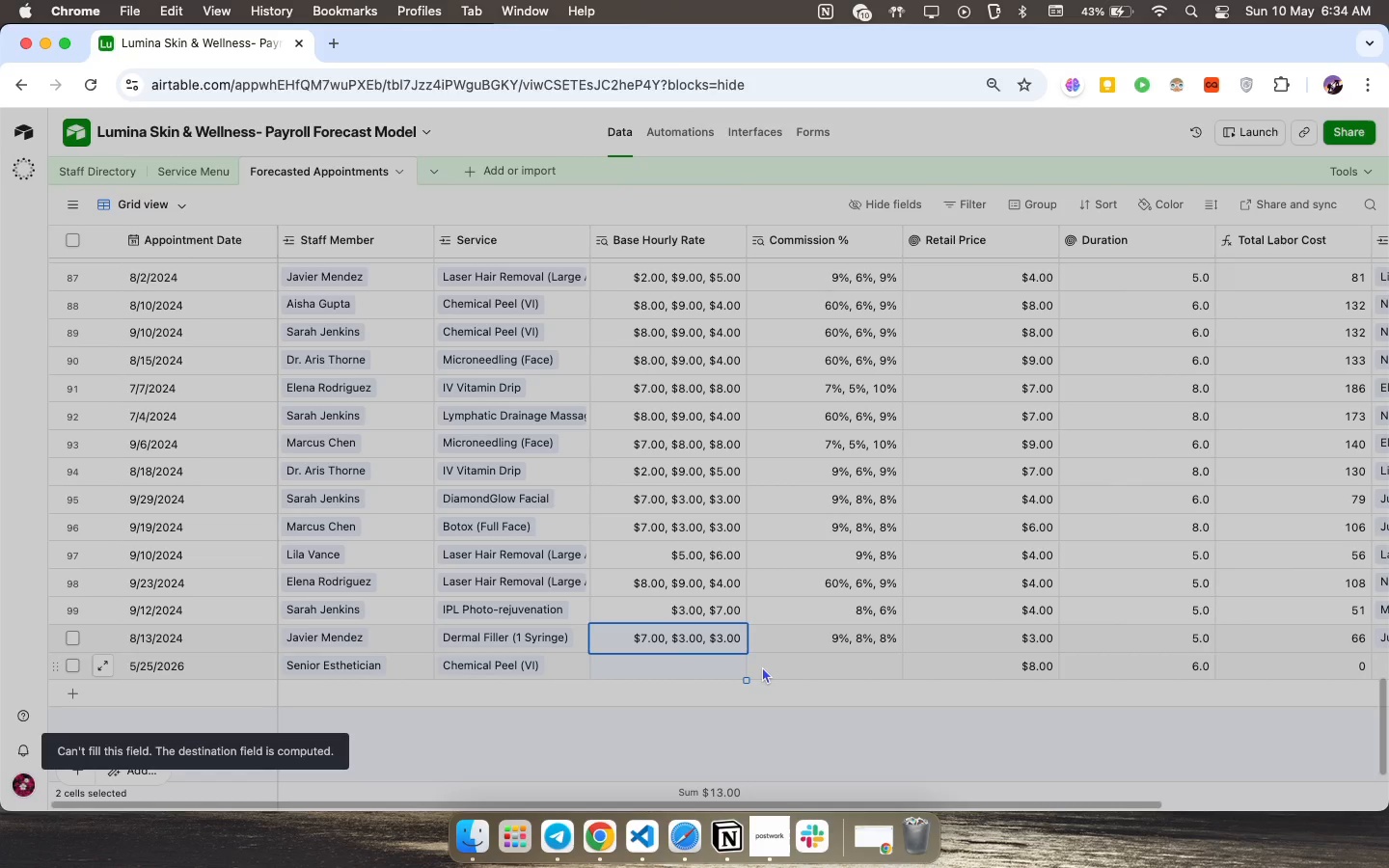 
wait(6.38)
 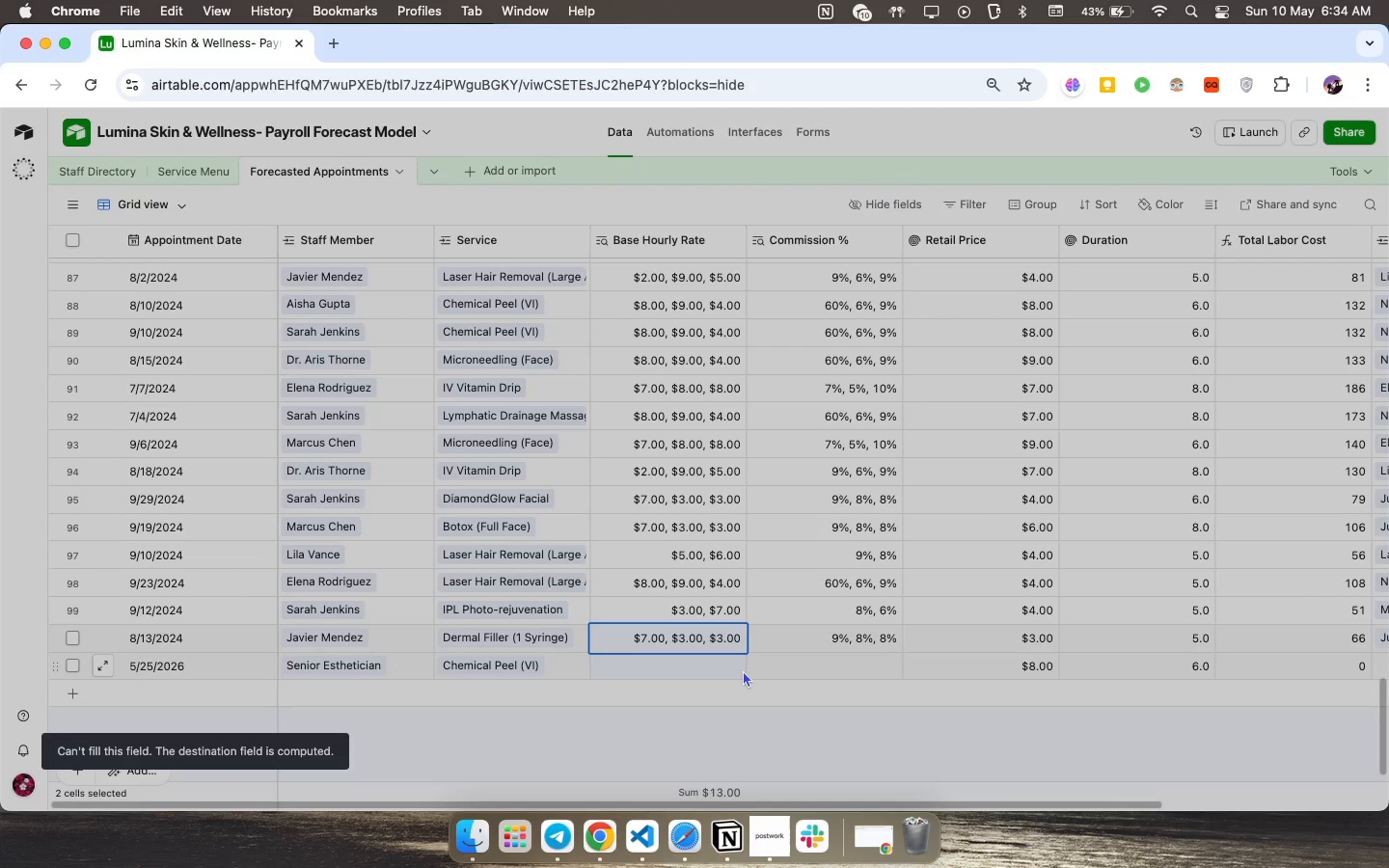 
scroll: coordinate [719, 653], scroll_direction: down, amount: 13.0
 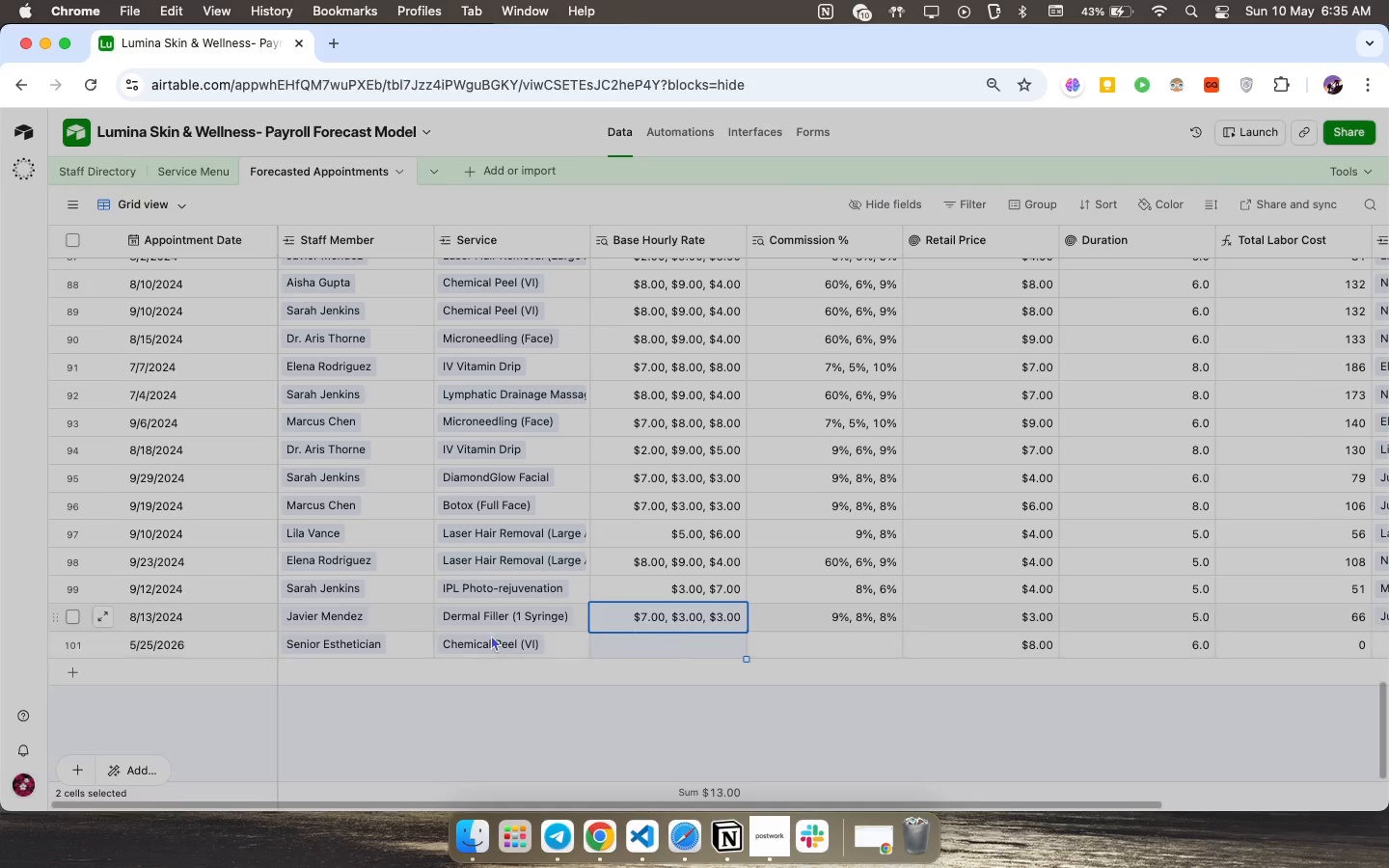 
left_click([74, 643])
 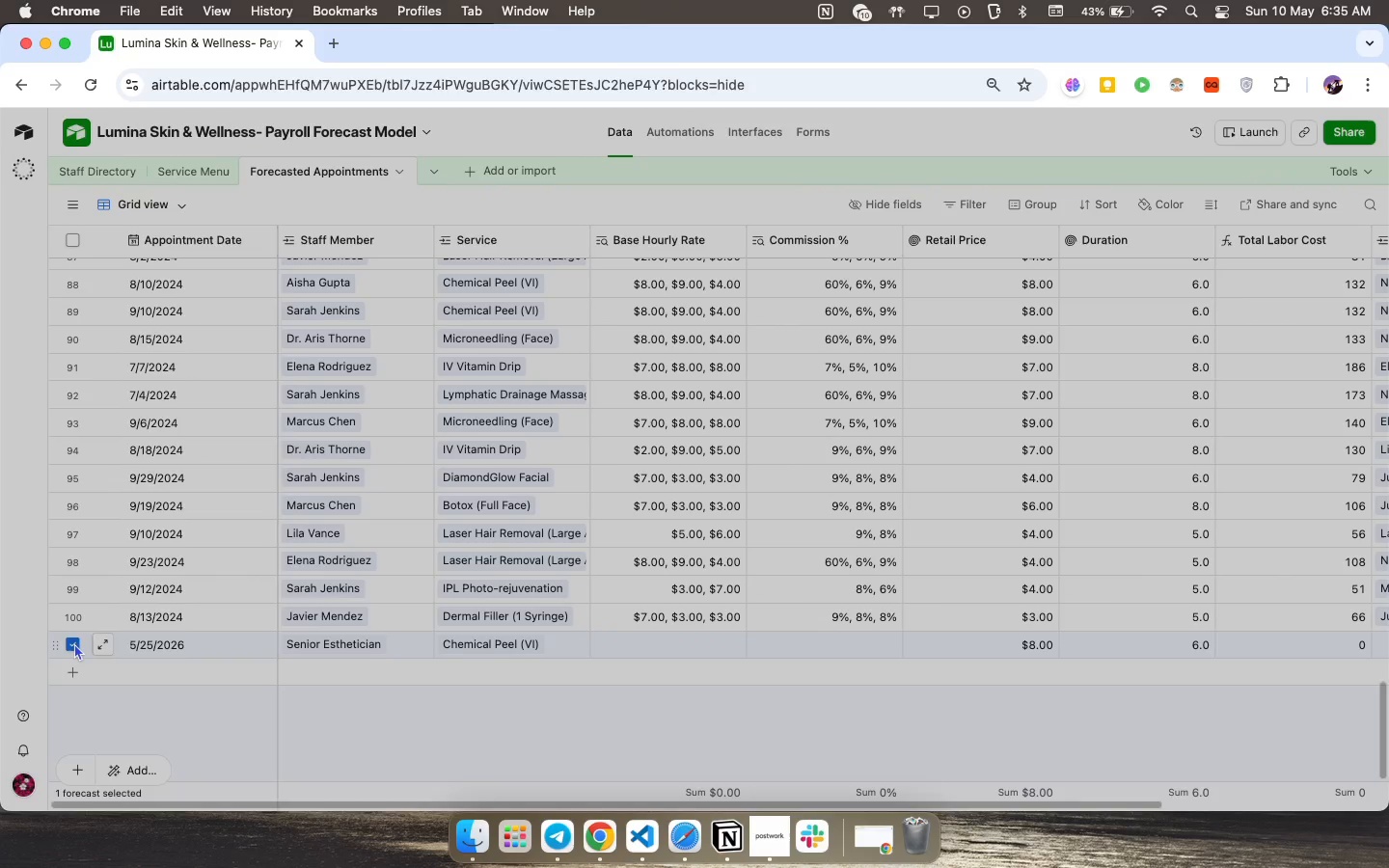 
right_click([74, 643])
 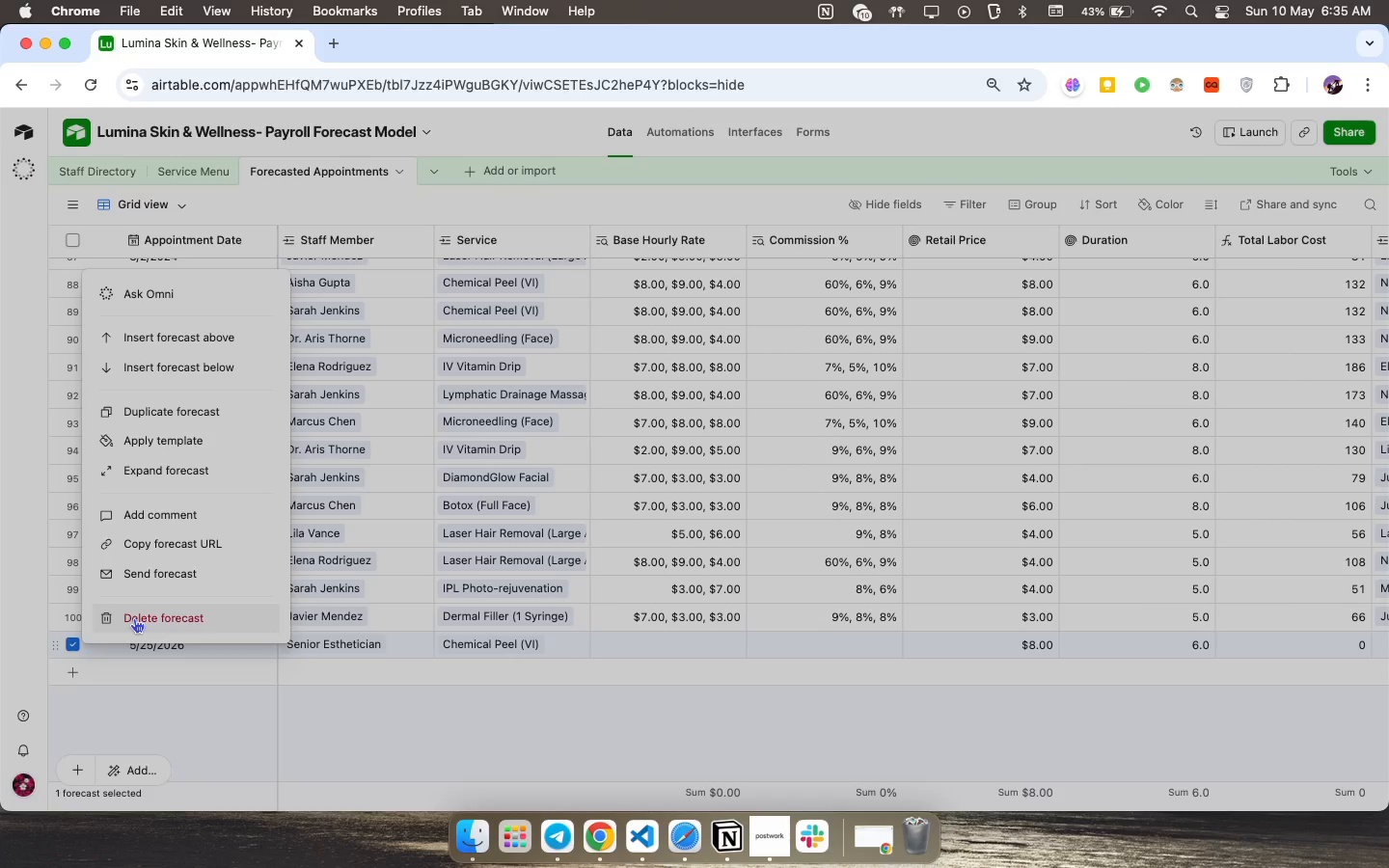 
mouse_move([132, 635])